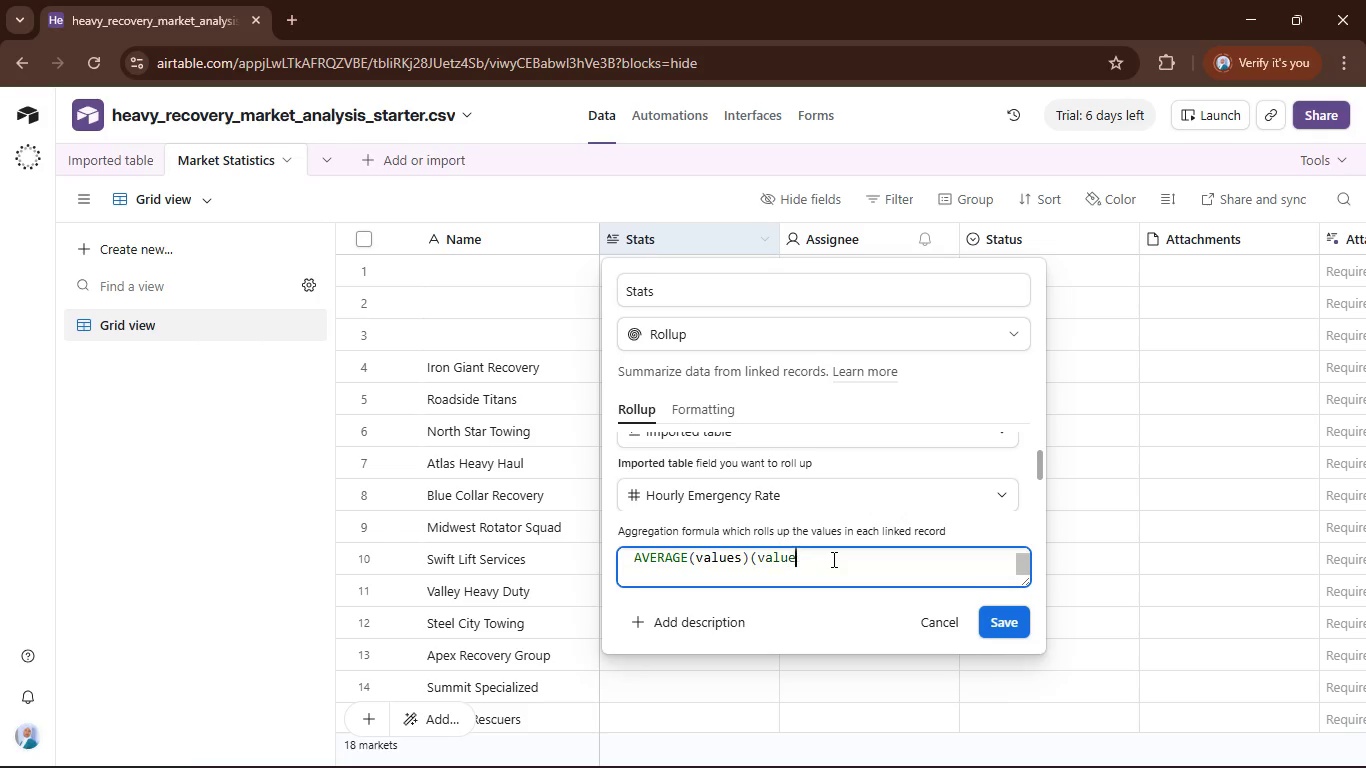 
key(Backspace)
 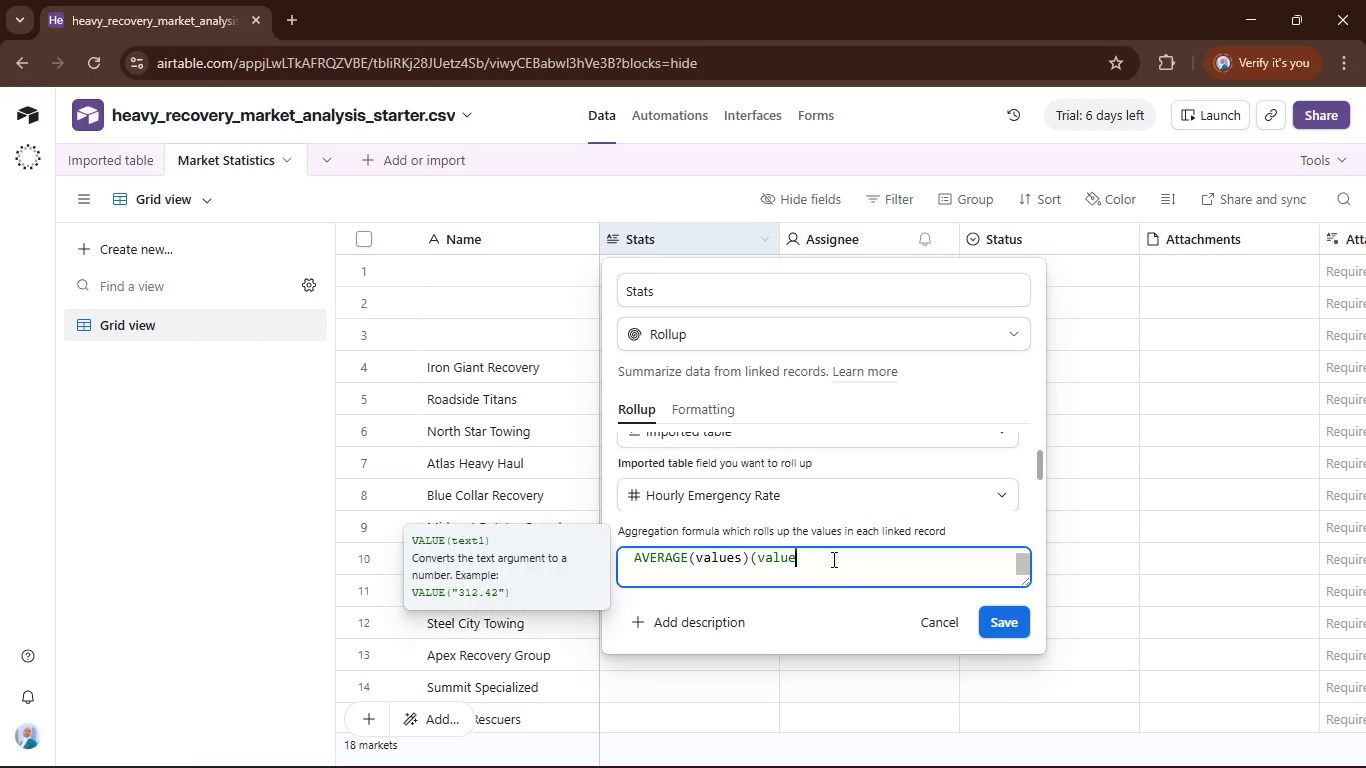 
key(Backspace)
 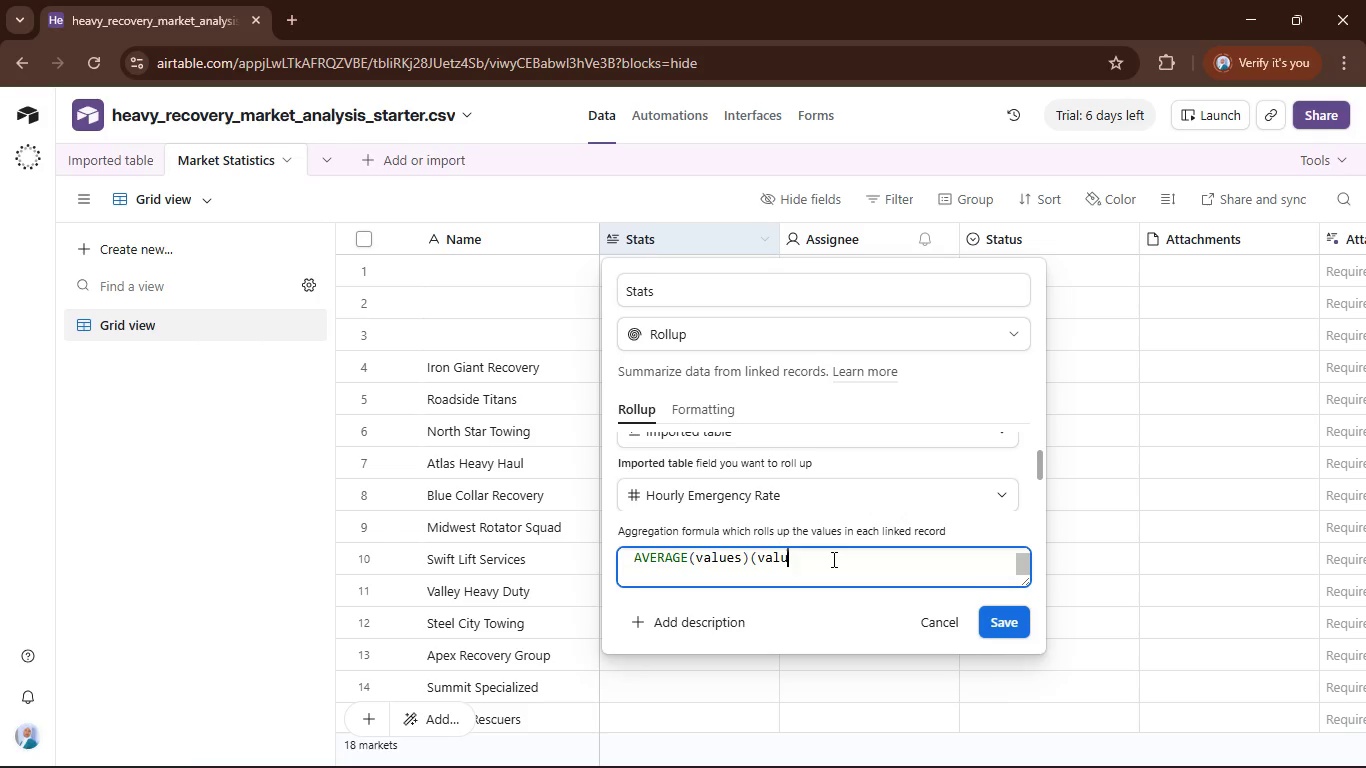 
key(Backspace)
 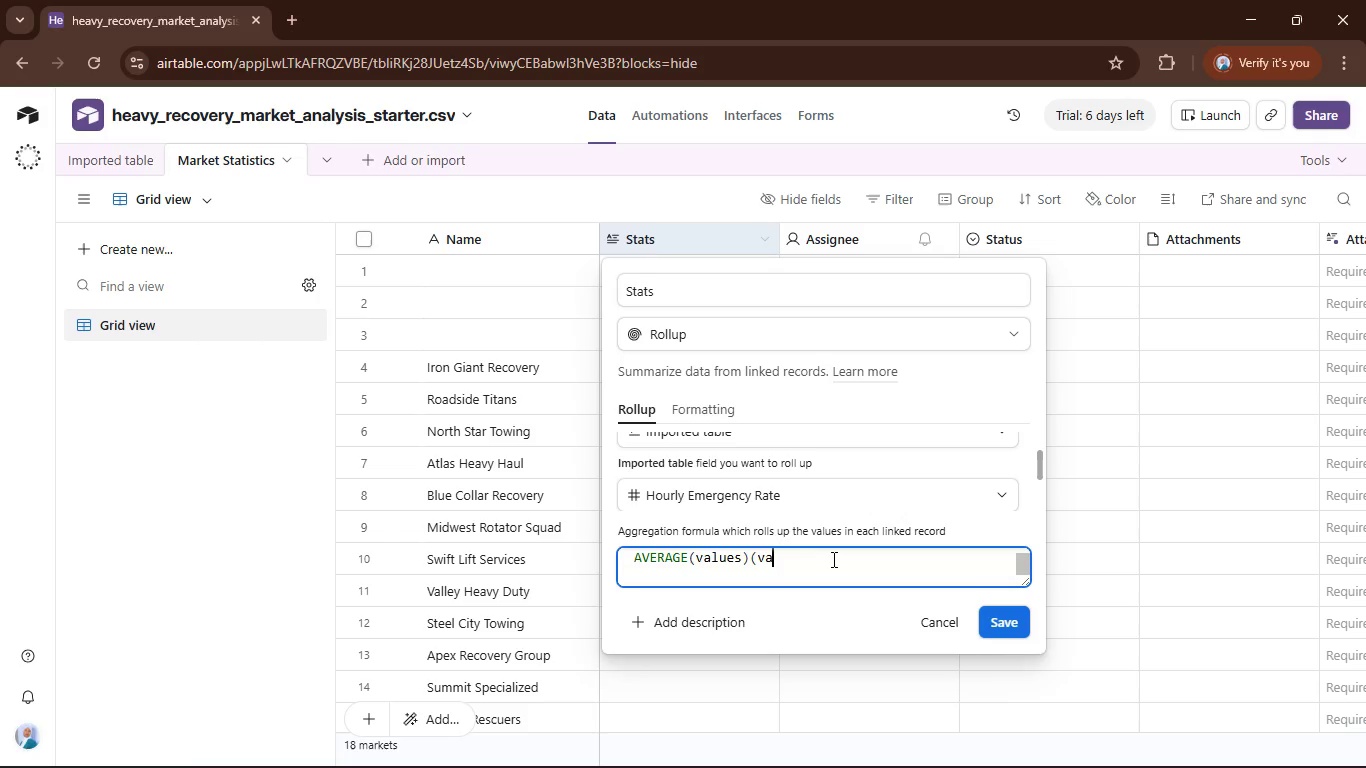 
key(Backspace)
 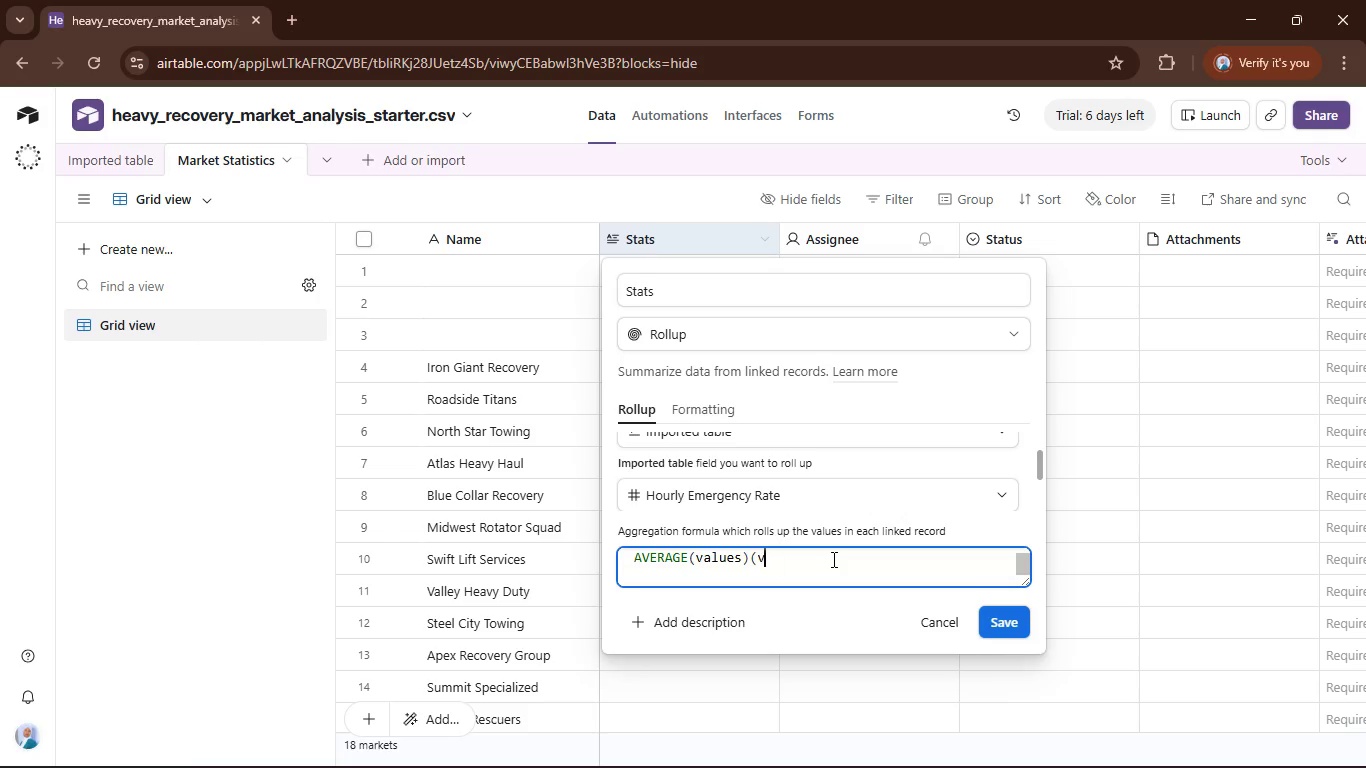 
key(Backspace)
 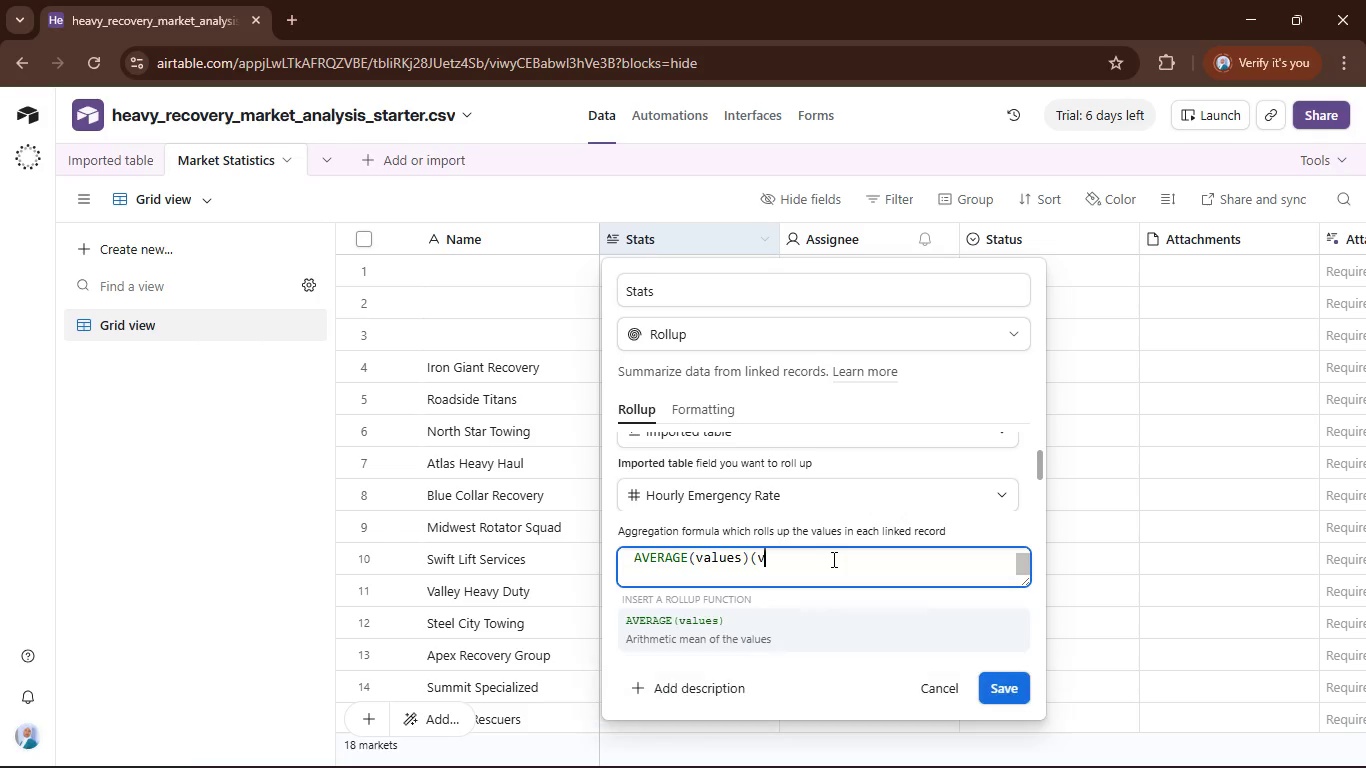 
key(Backspace)
 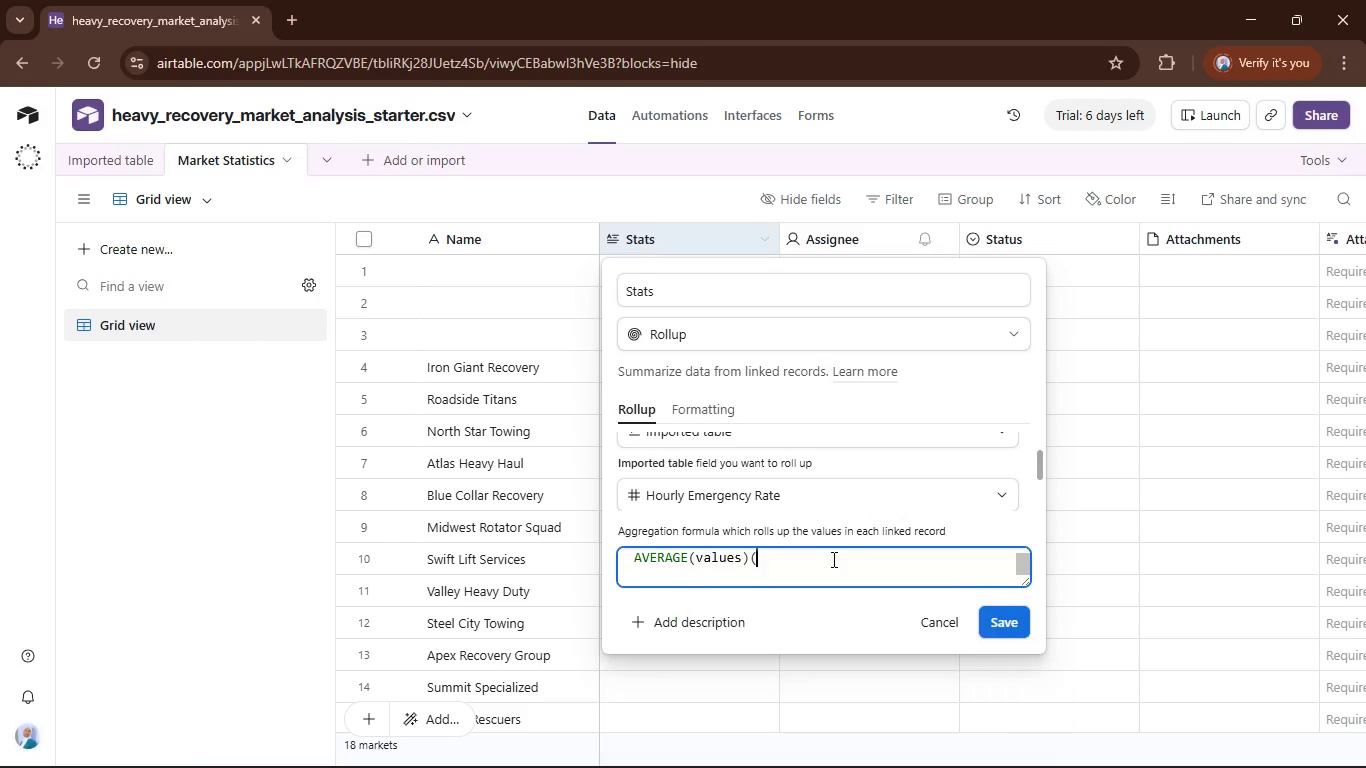 
key(Backspace)
 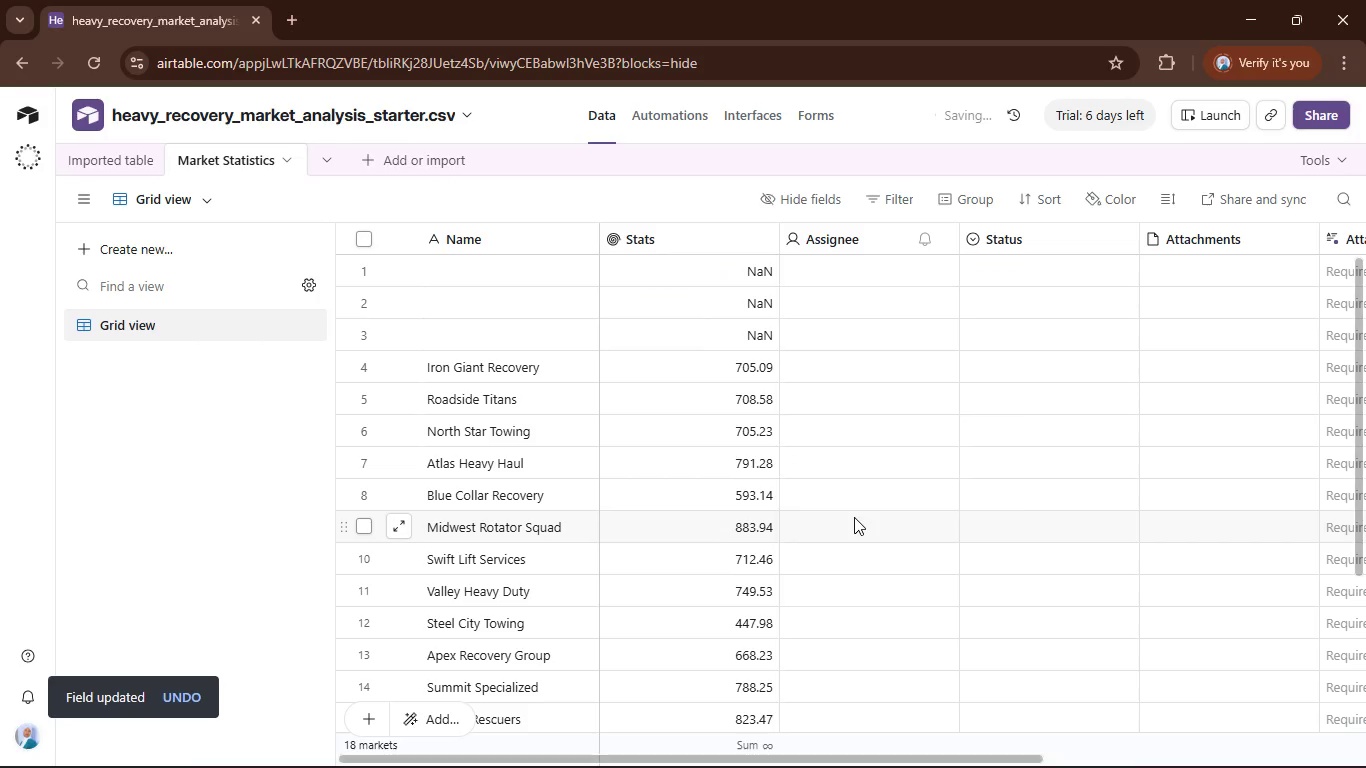 
scroll: coordinate [758, 516], scroll_direction: down, amount: 2.0
 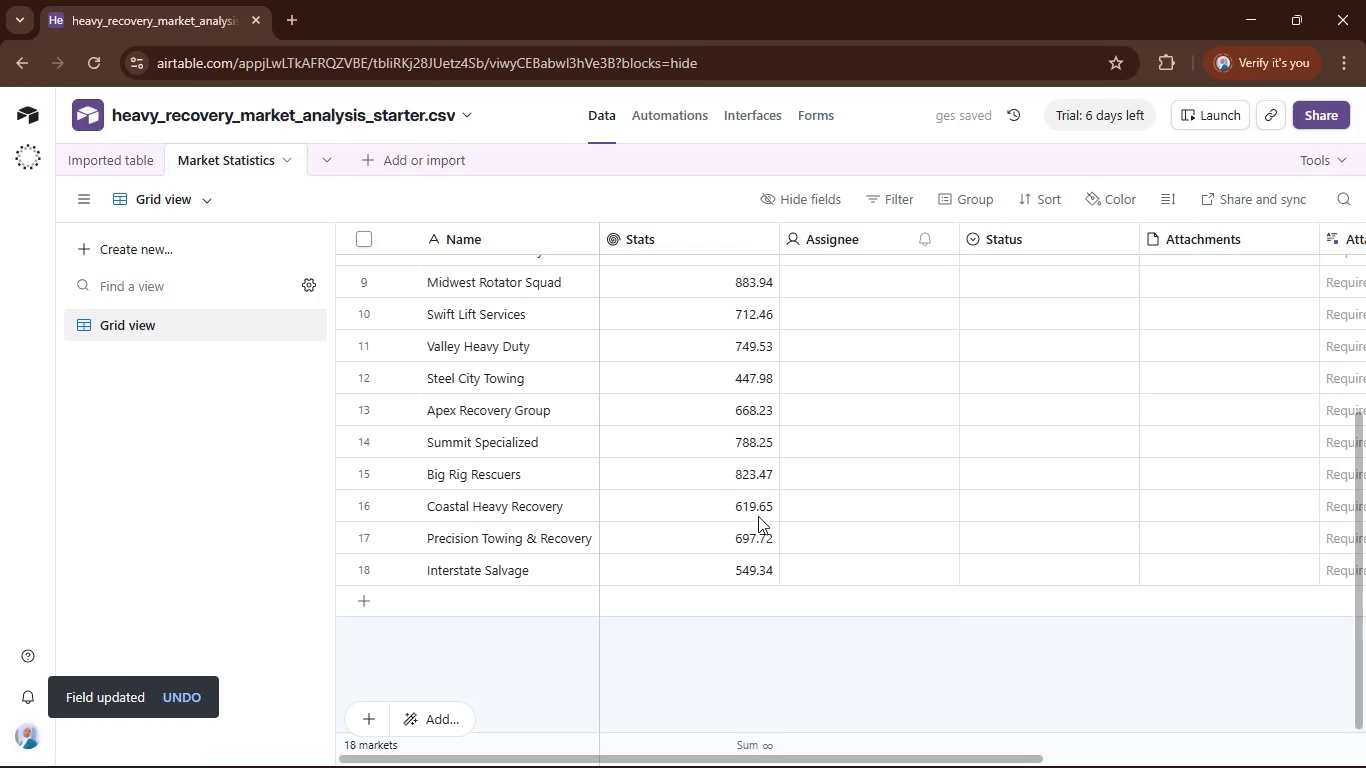 
scroll: coordinate [758, 516], scroll_direction: up, amount: 5.0
 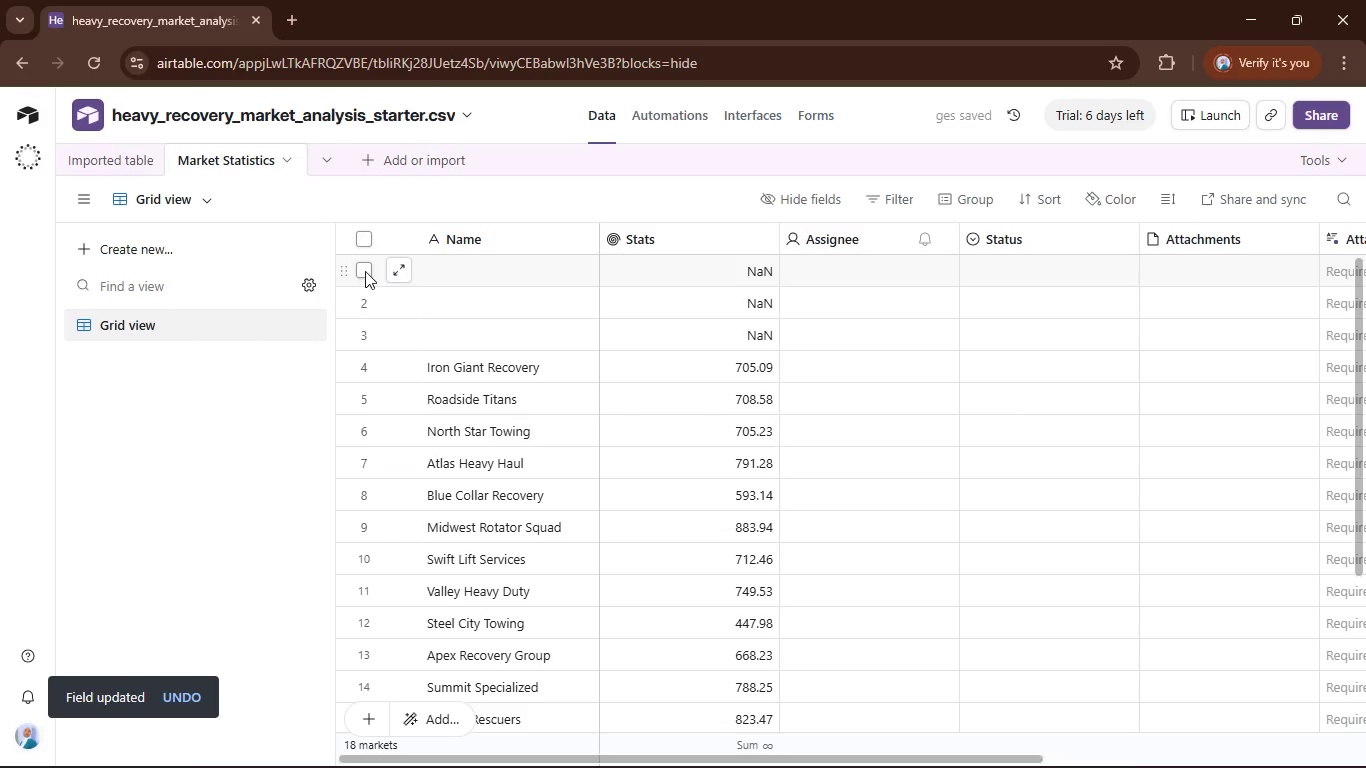 
left_click([361, 275])
 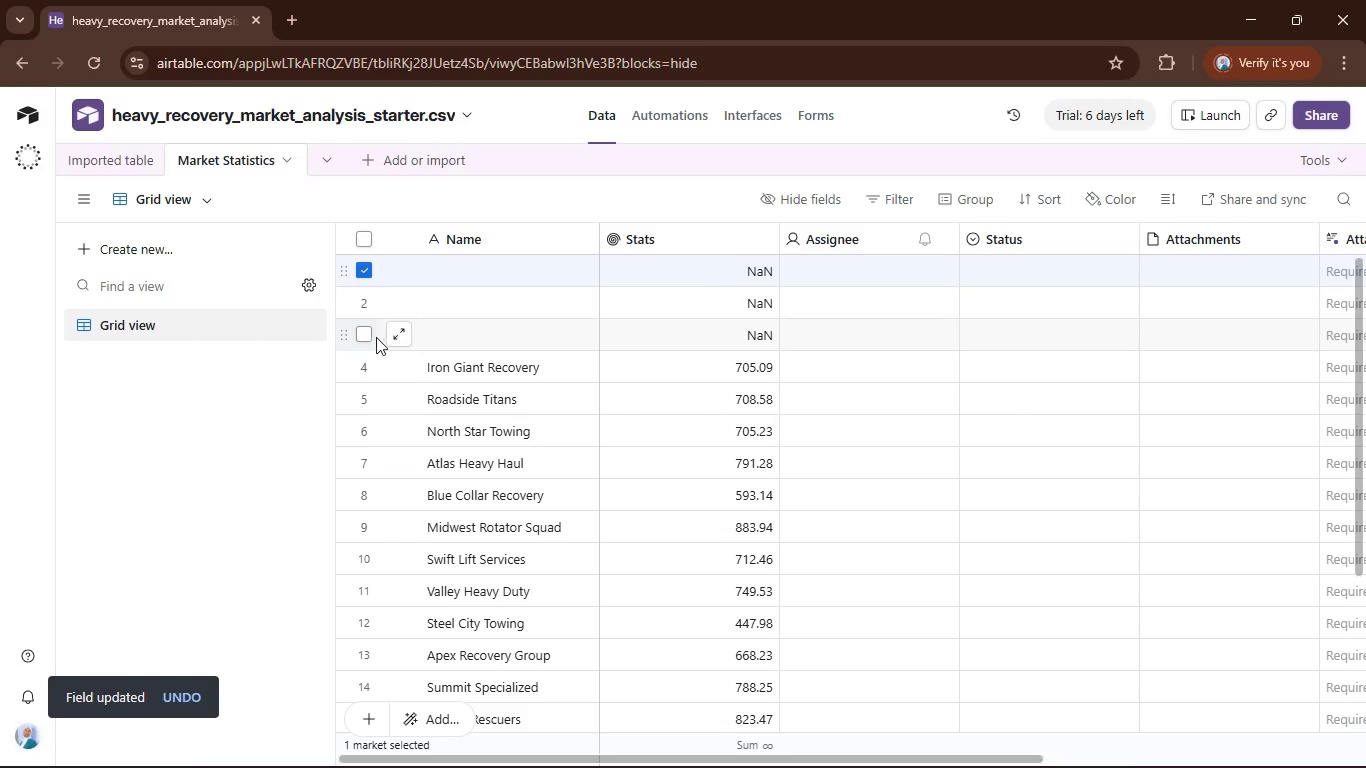 
hold_key(key=ControlLeft, duration=1.08)
hold_key(key=ShiftLeft, duration=0.61)
left_click([368, 331])
 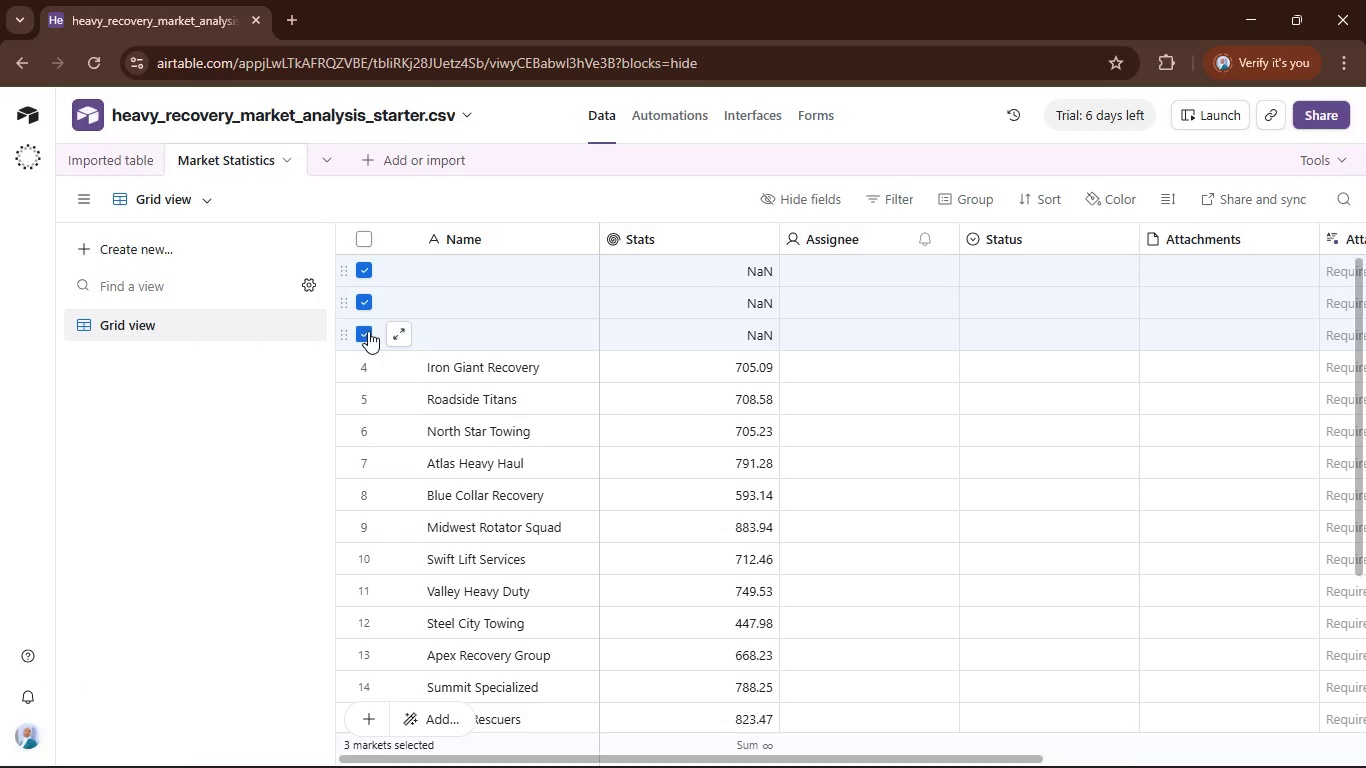 
right_click([368, 331])
 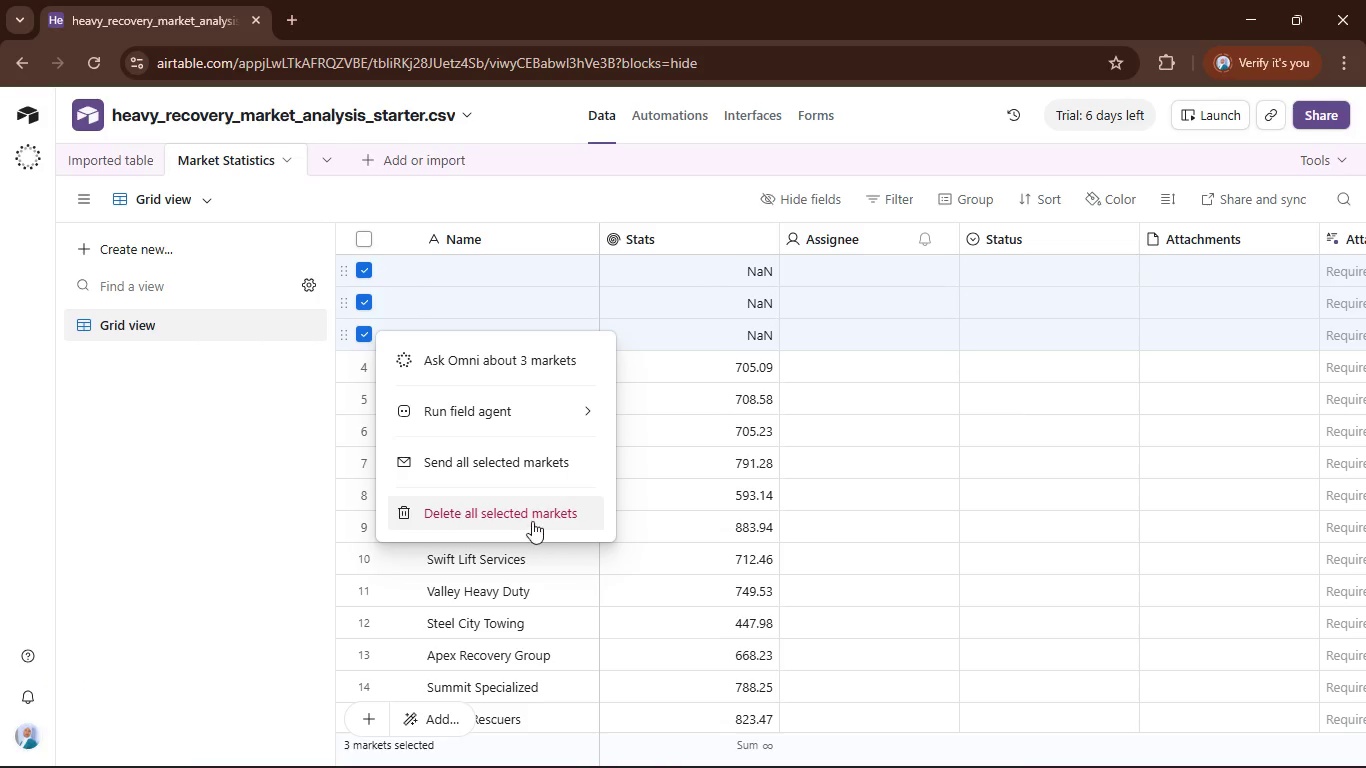 
left_click([531, 515])
 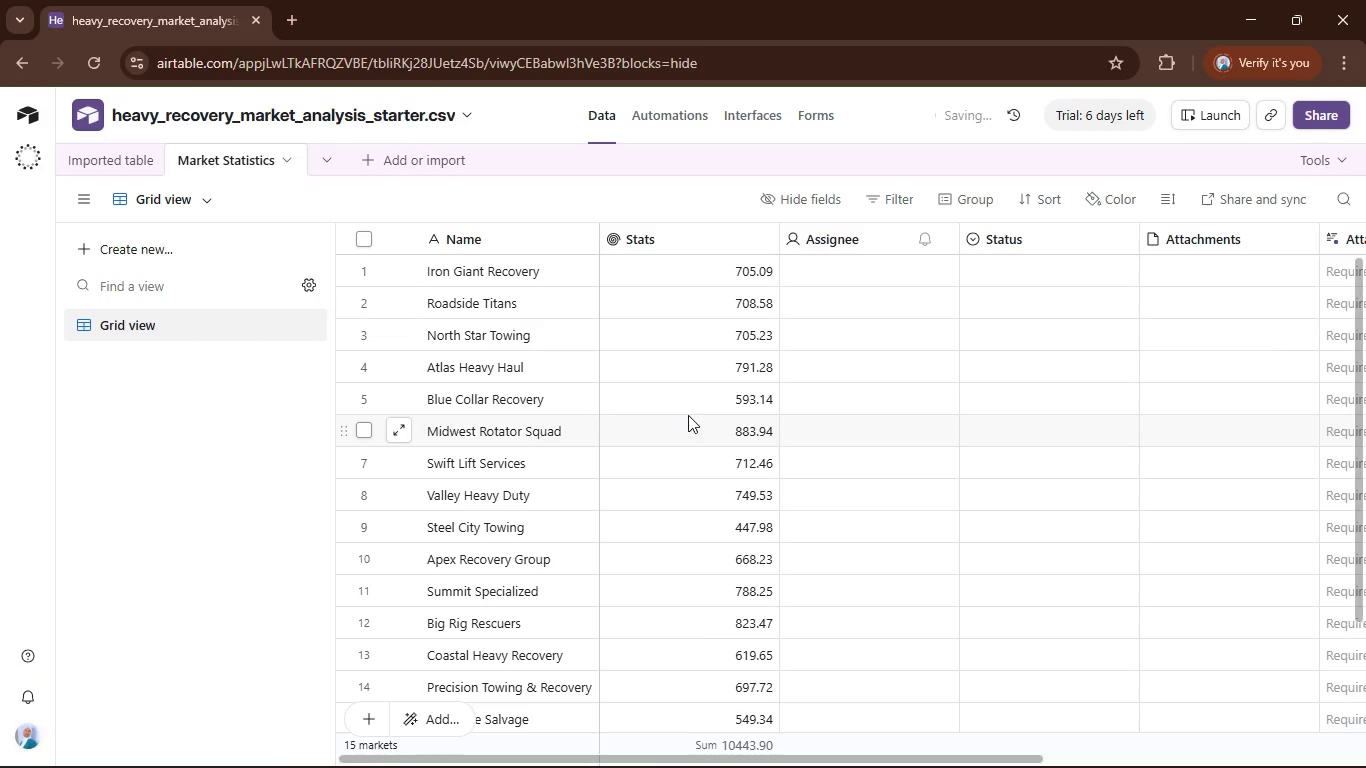 
scroll: coordinate [685, 414], scroll_direction: down, amount: 3.0
 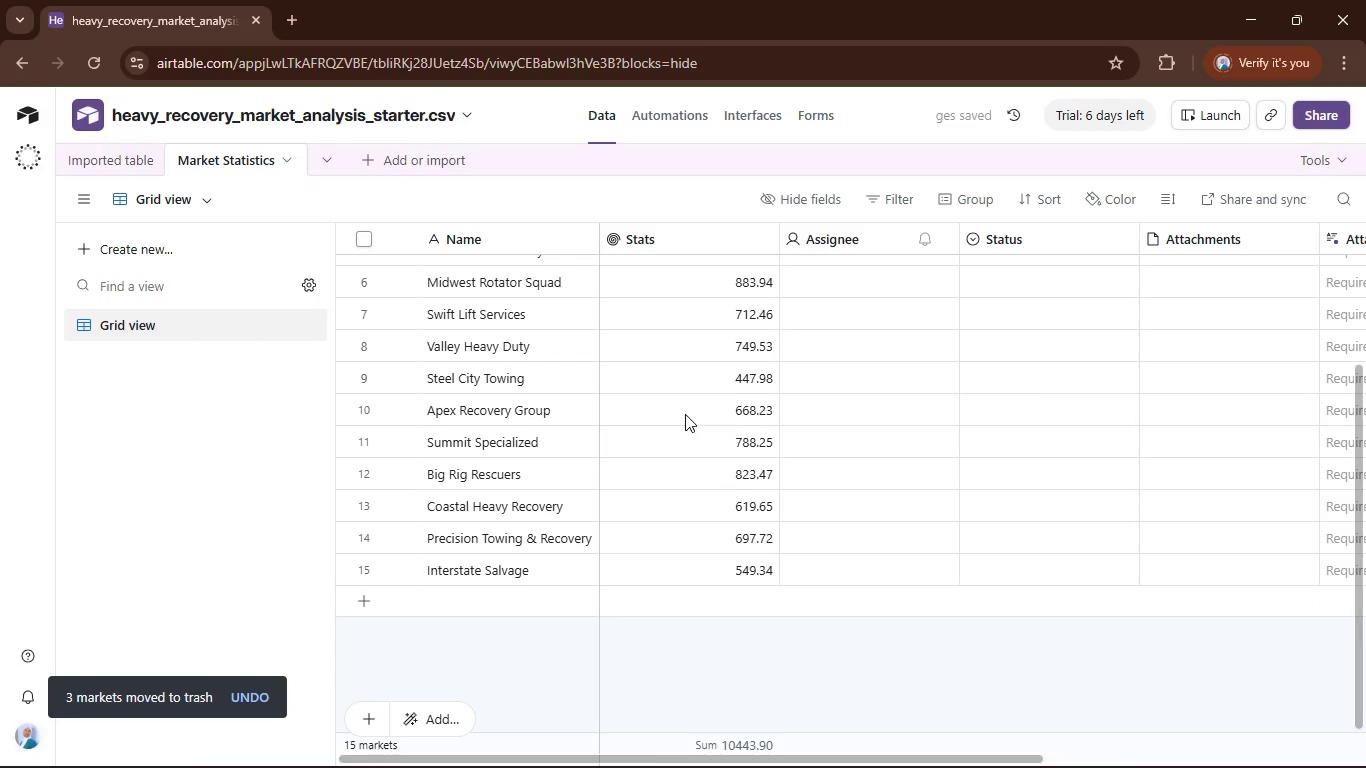 
scroll: coordinate [685, 414], scroll_direction: up, amount: 5.0
 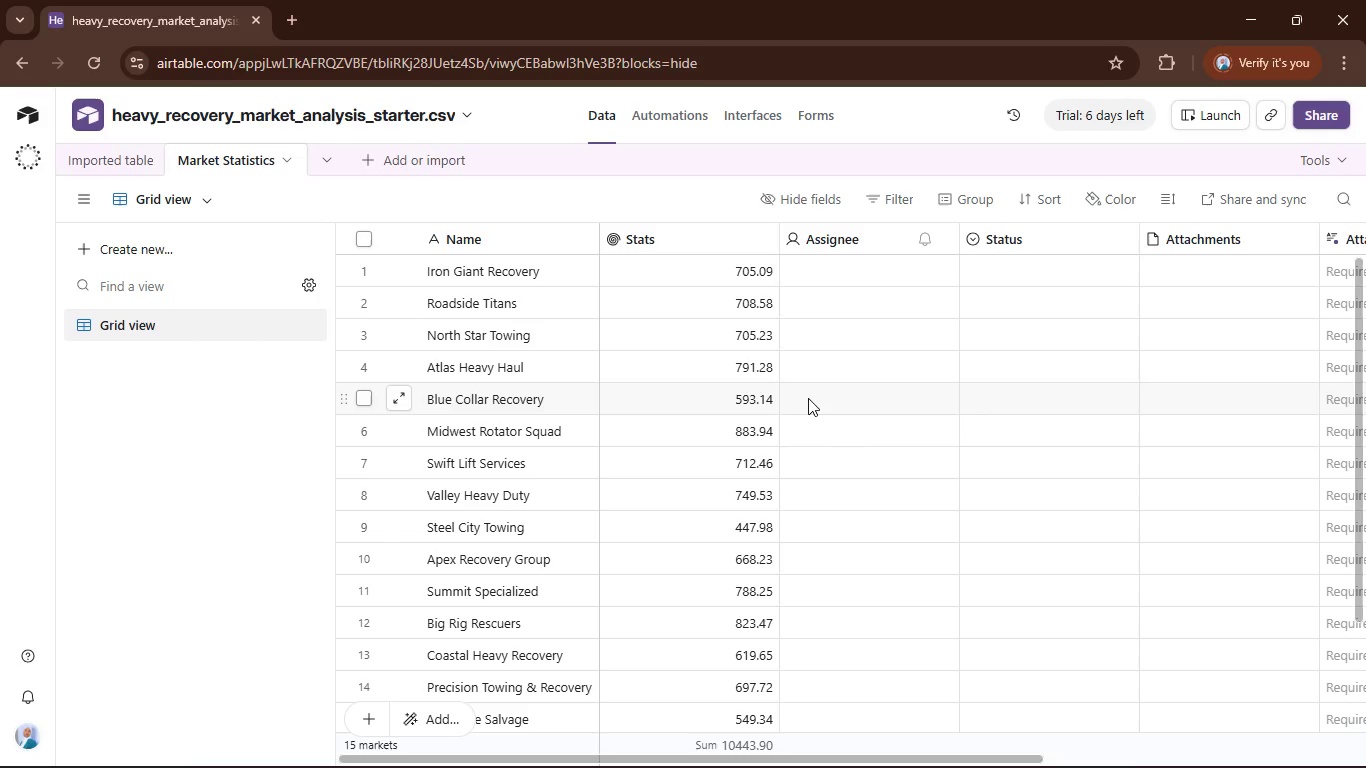 
wait(22.24)
 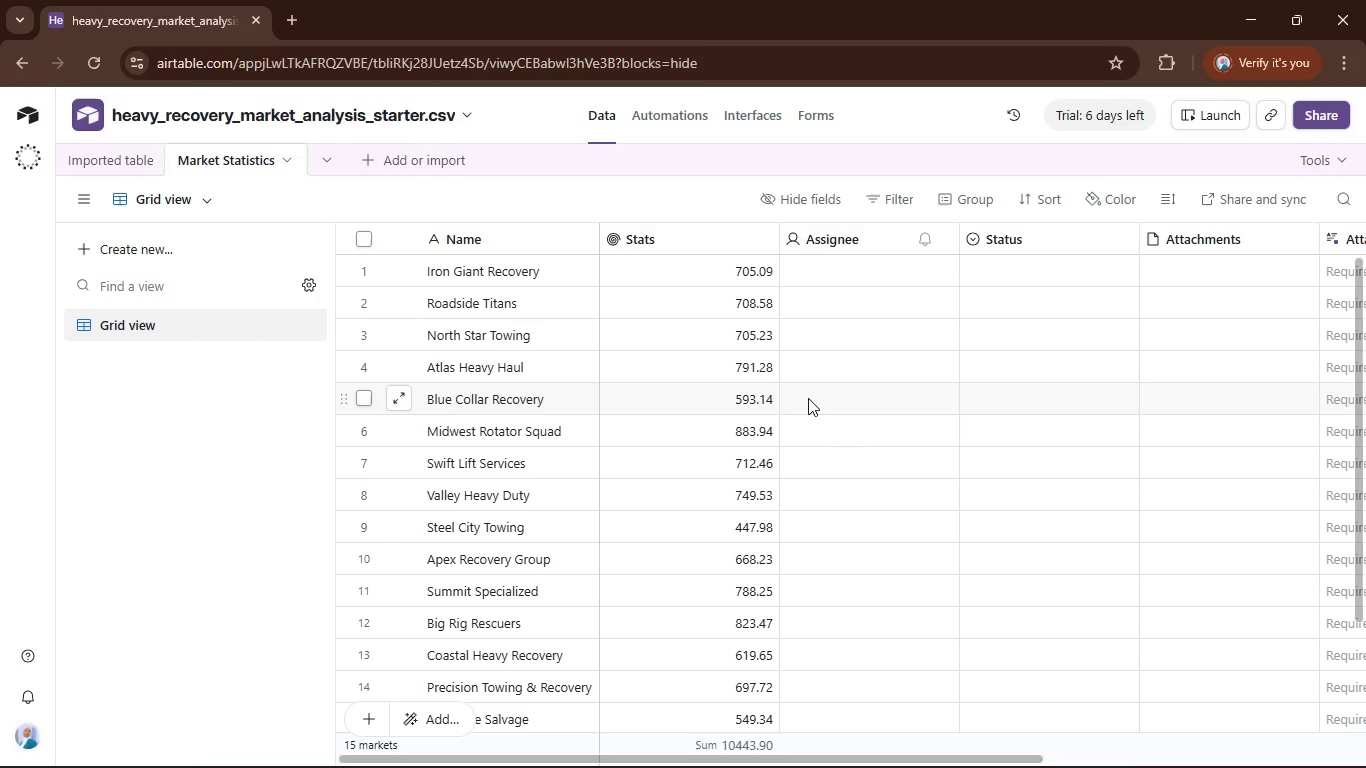 
scroll: coordinate [758, 295], scroll_direction: up, amount: 3.0
 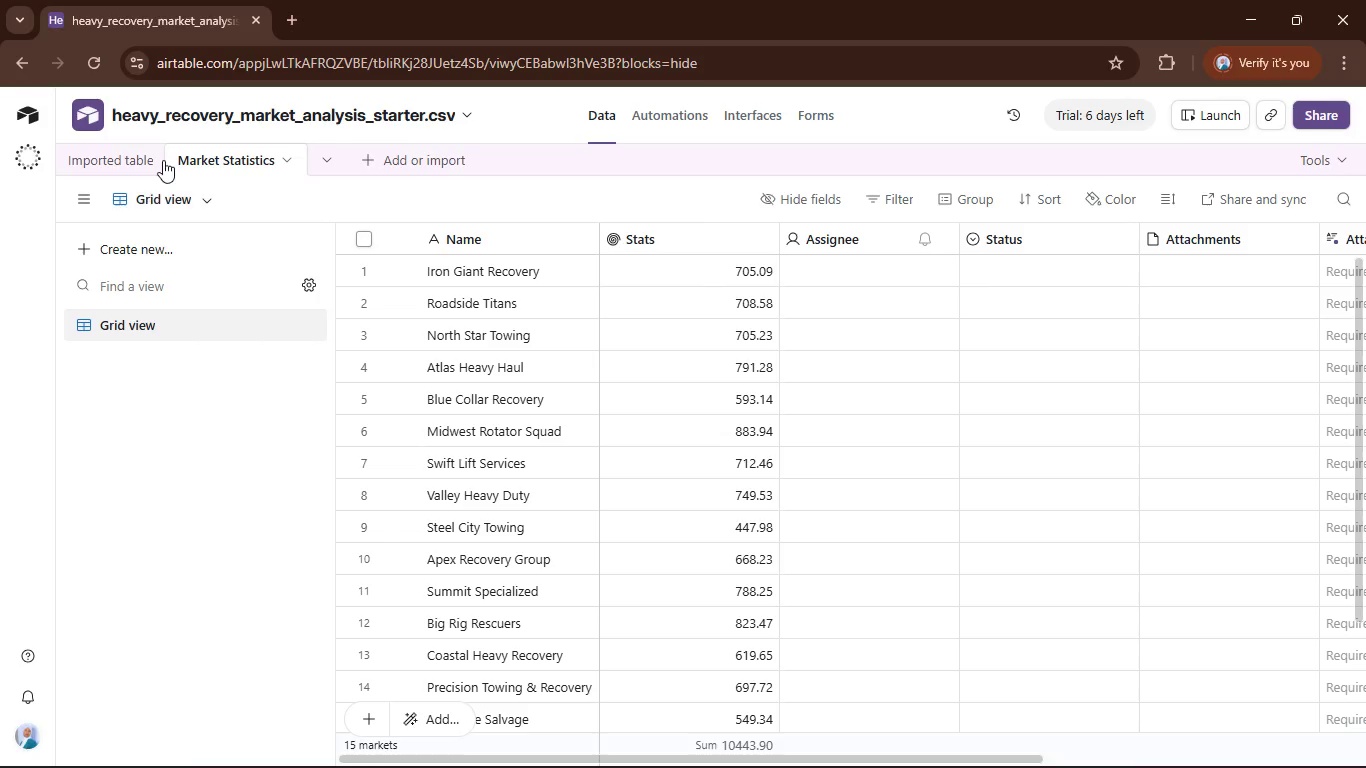 
left_click([90, 161])
 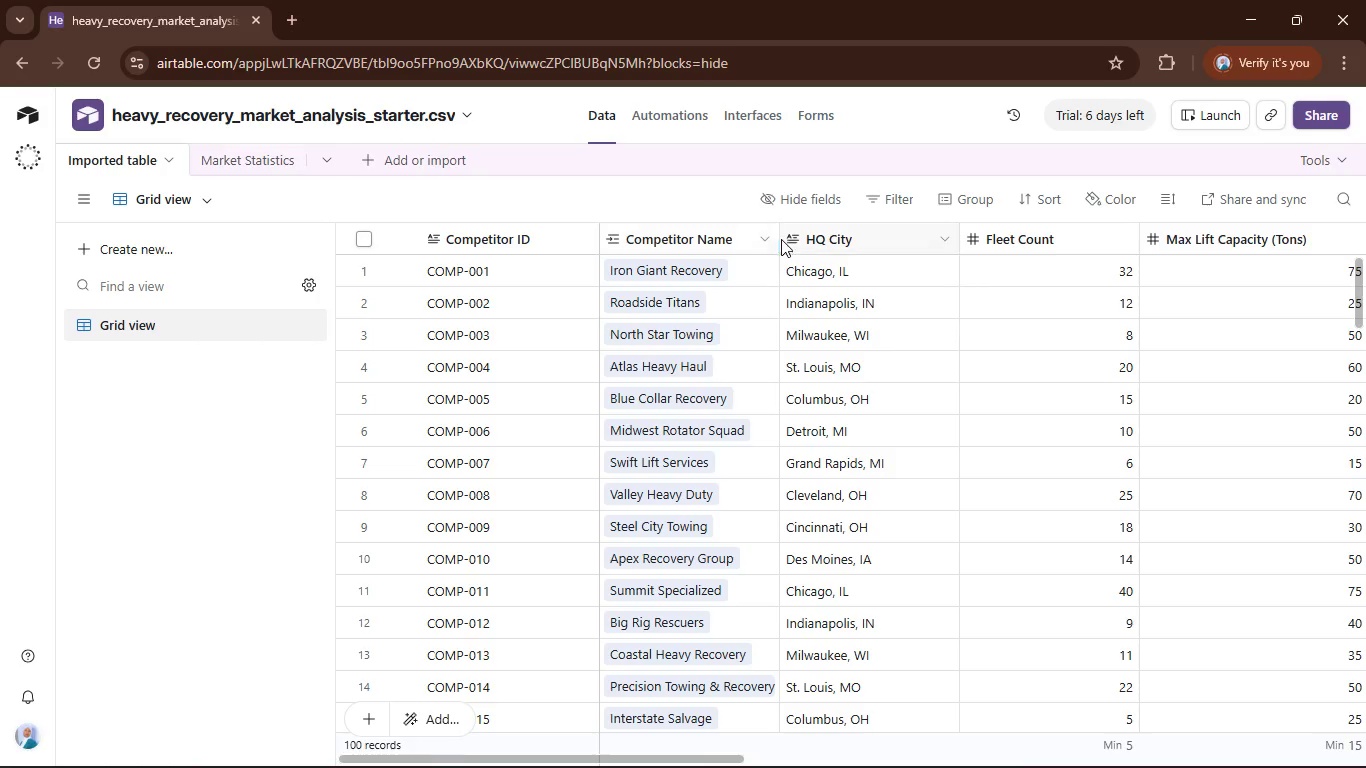 
left_click([772, 234])
 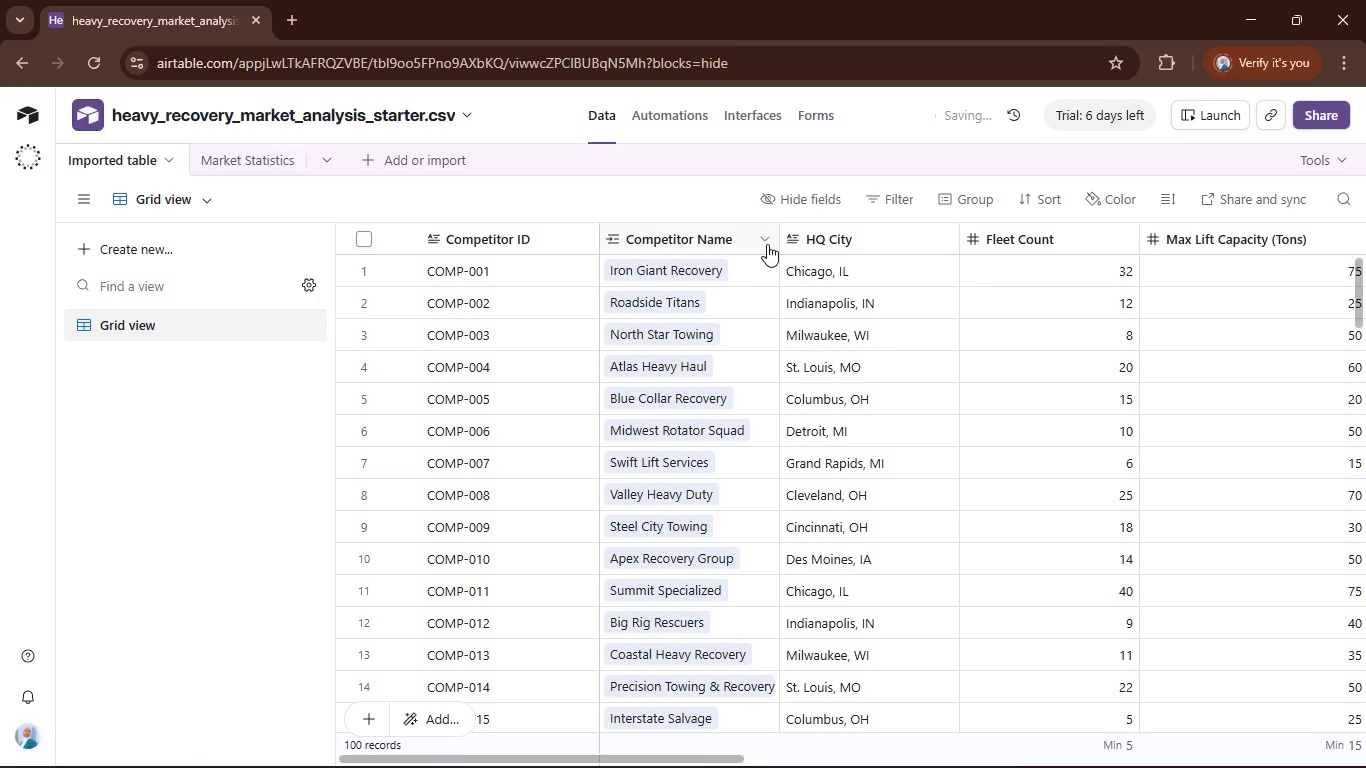 
left_click([766, 243])
 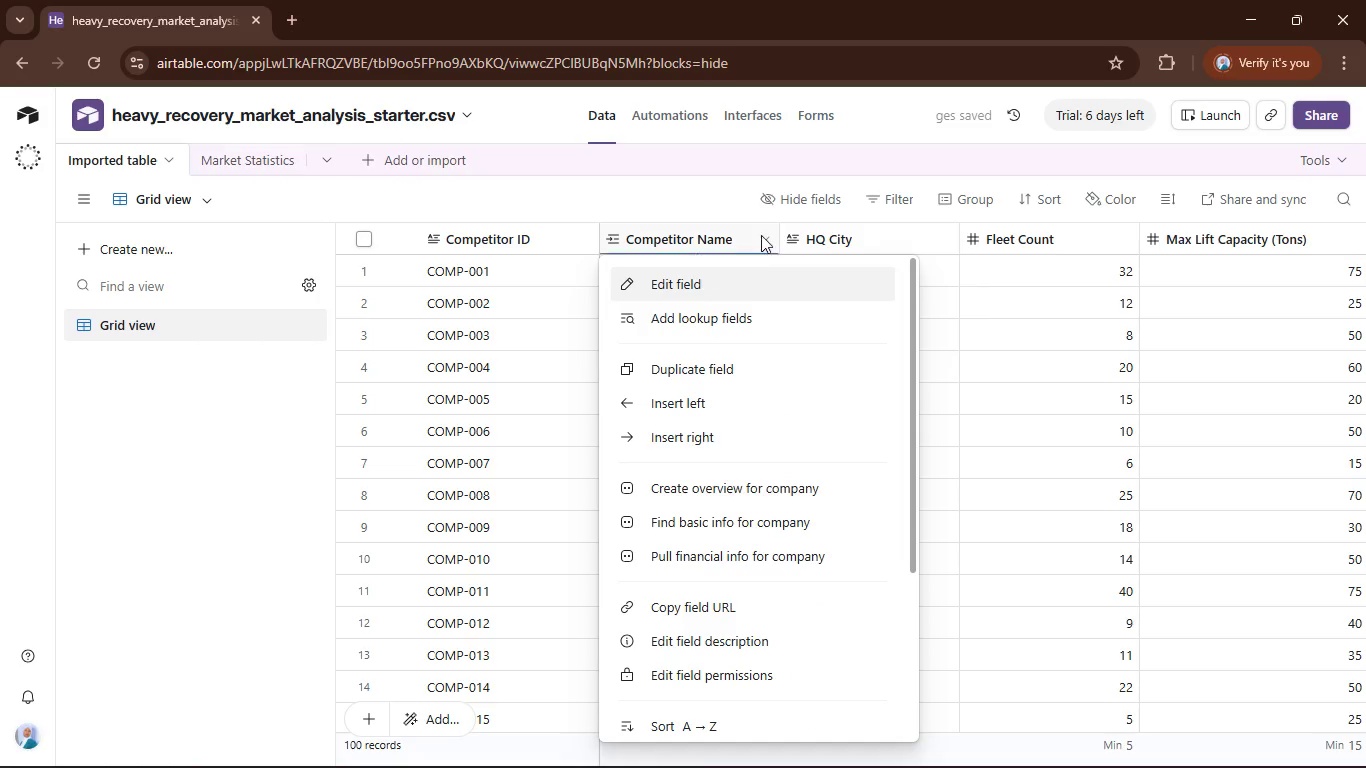 
left_click([731, 204])
 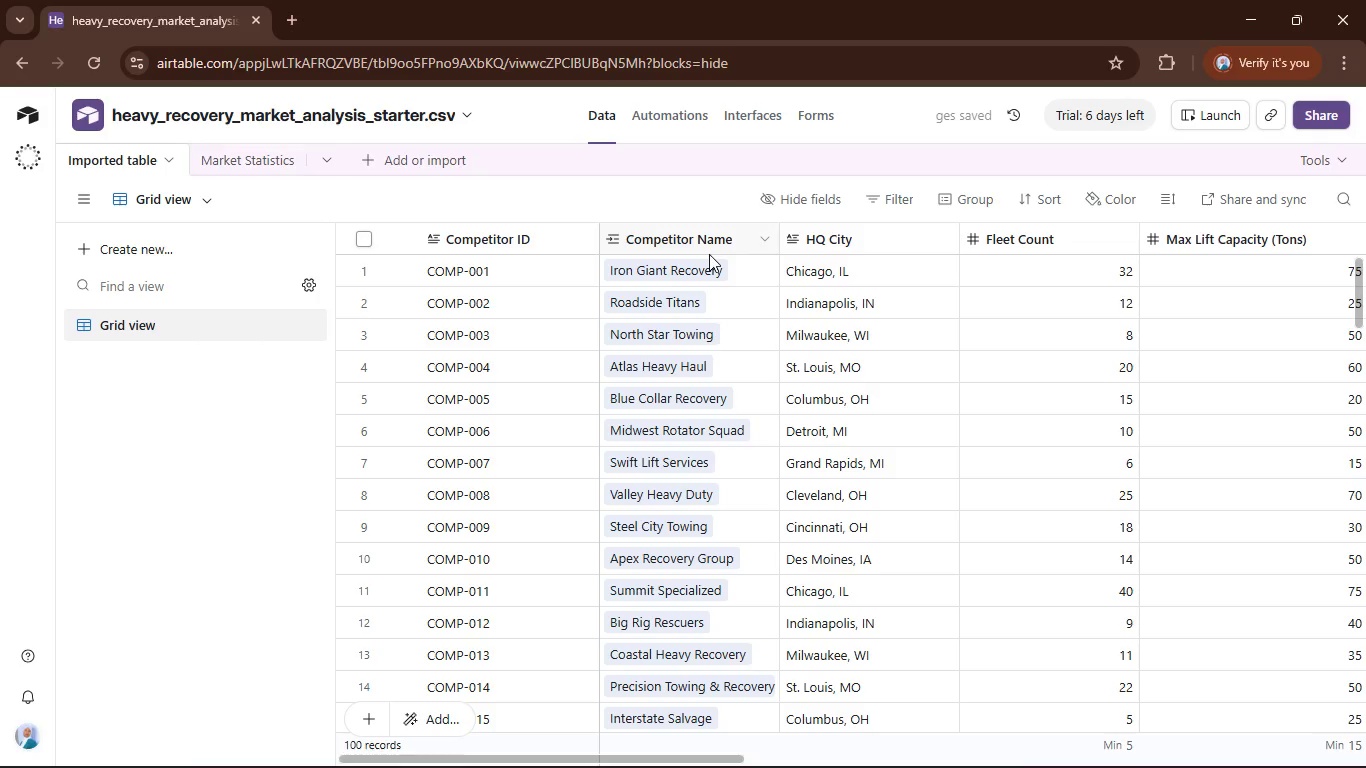 
left_click([887, 194])
 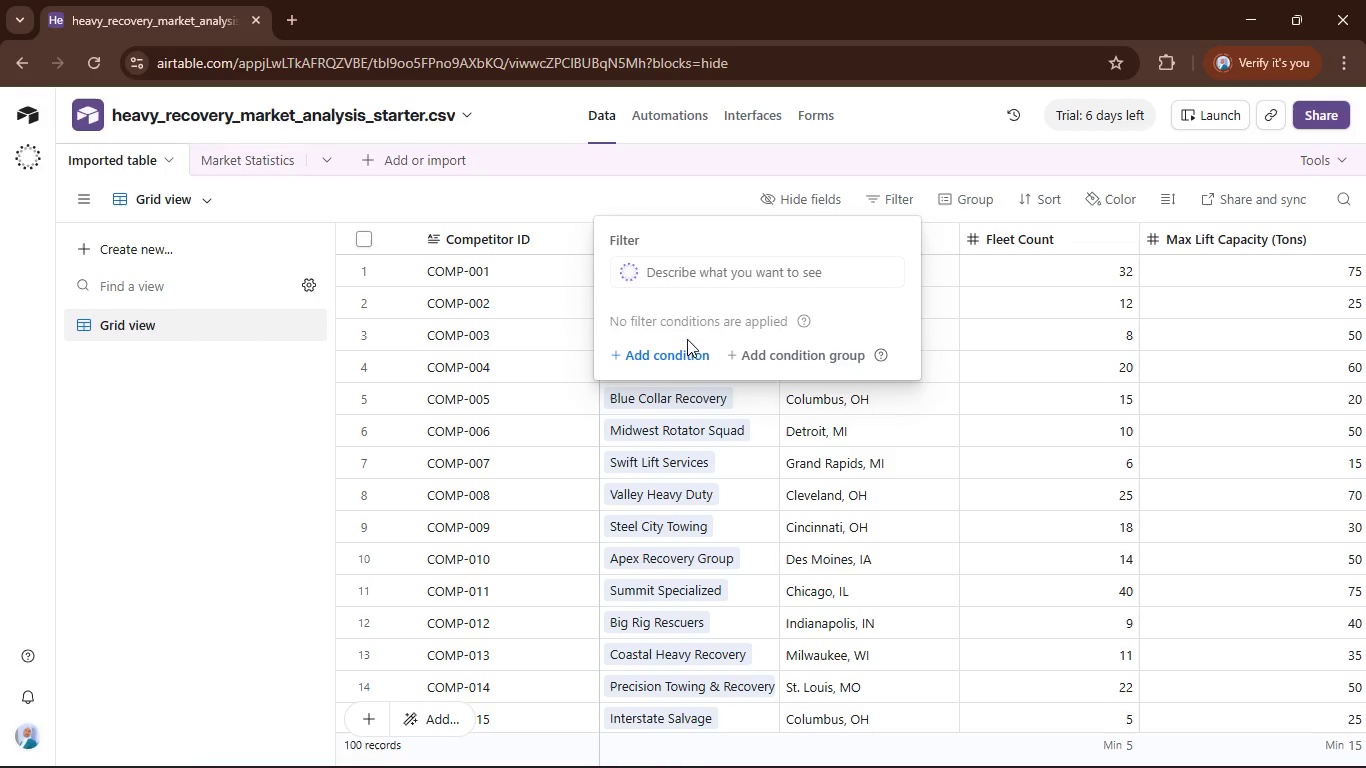 
left_click([686, 347])
 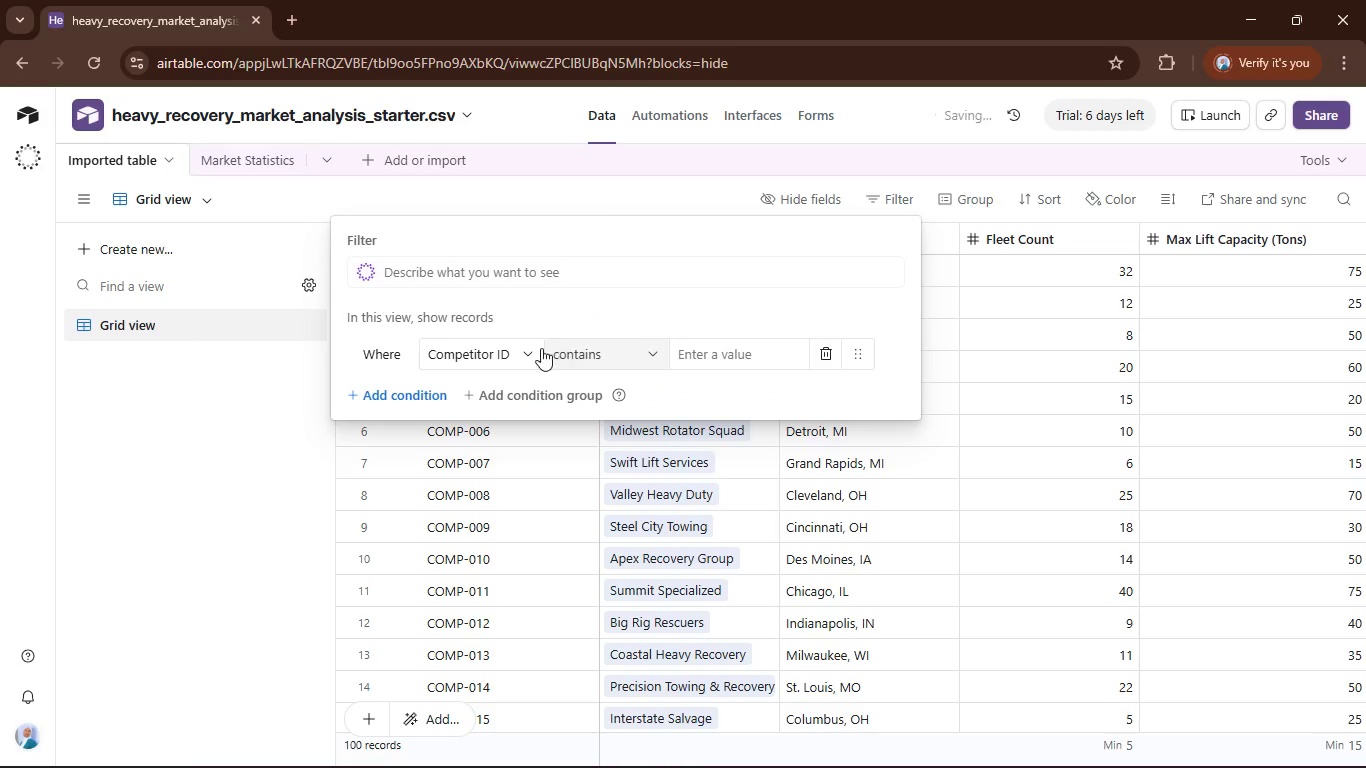 
left_click([513, 354])
 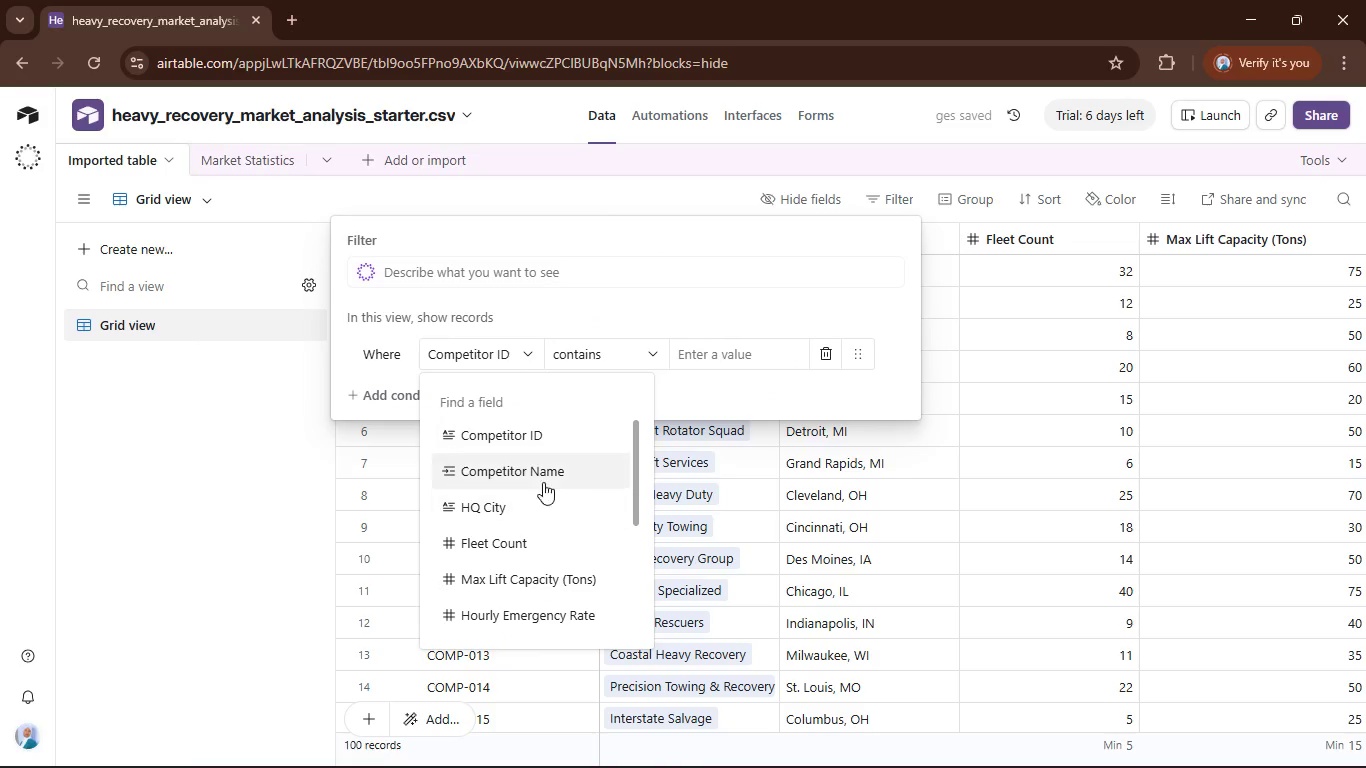 
left_click([548, 465])
 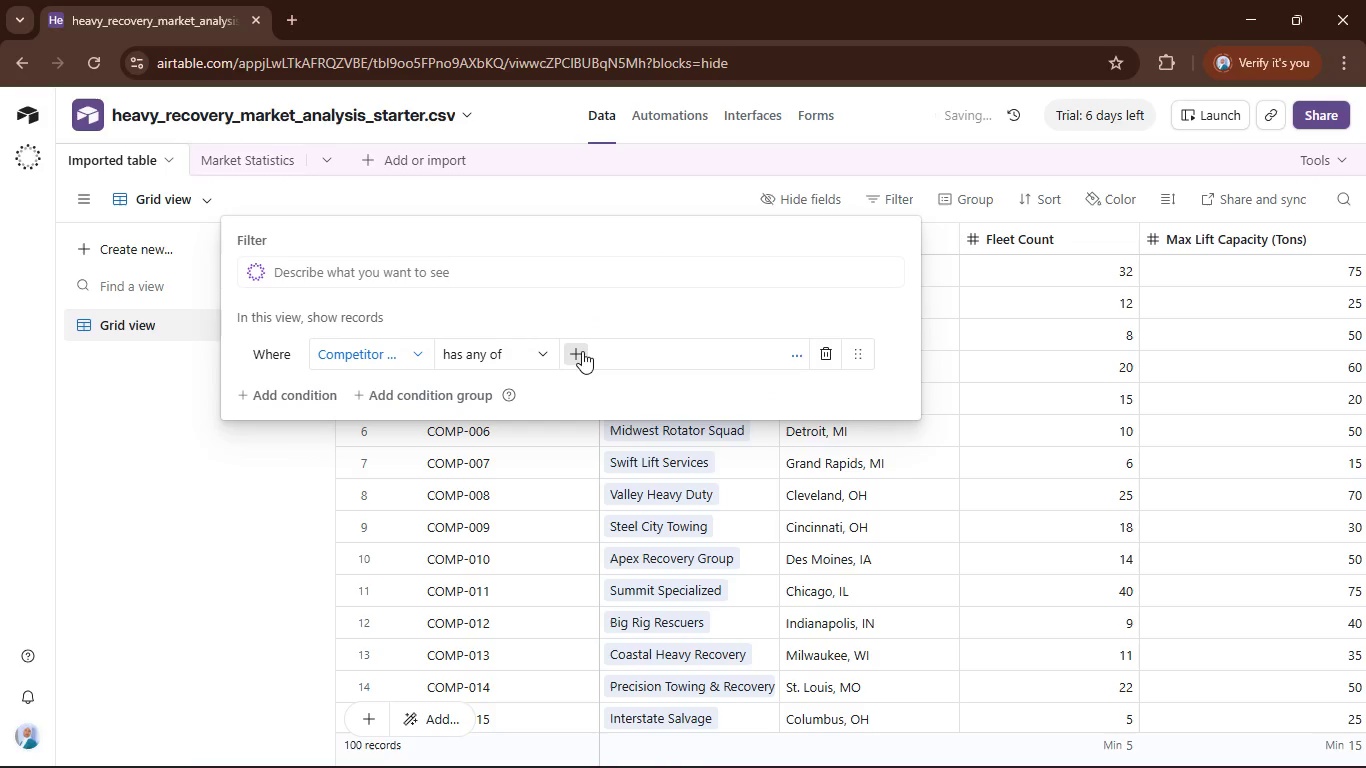 
left_click([574, 353])
 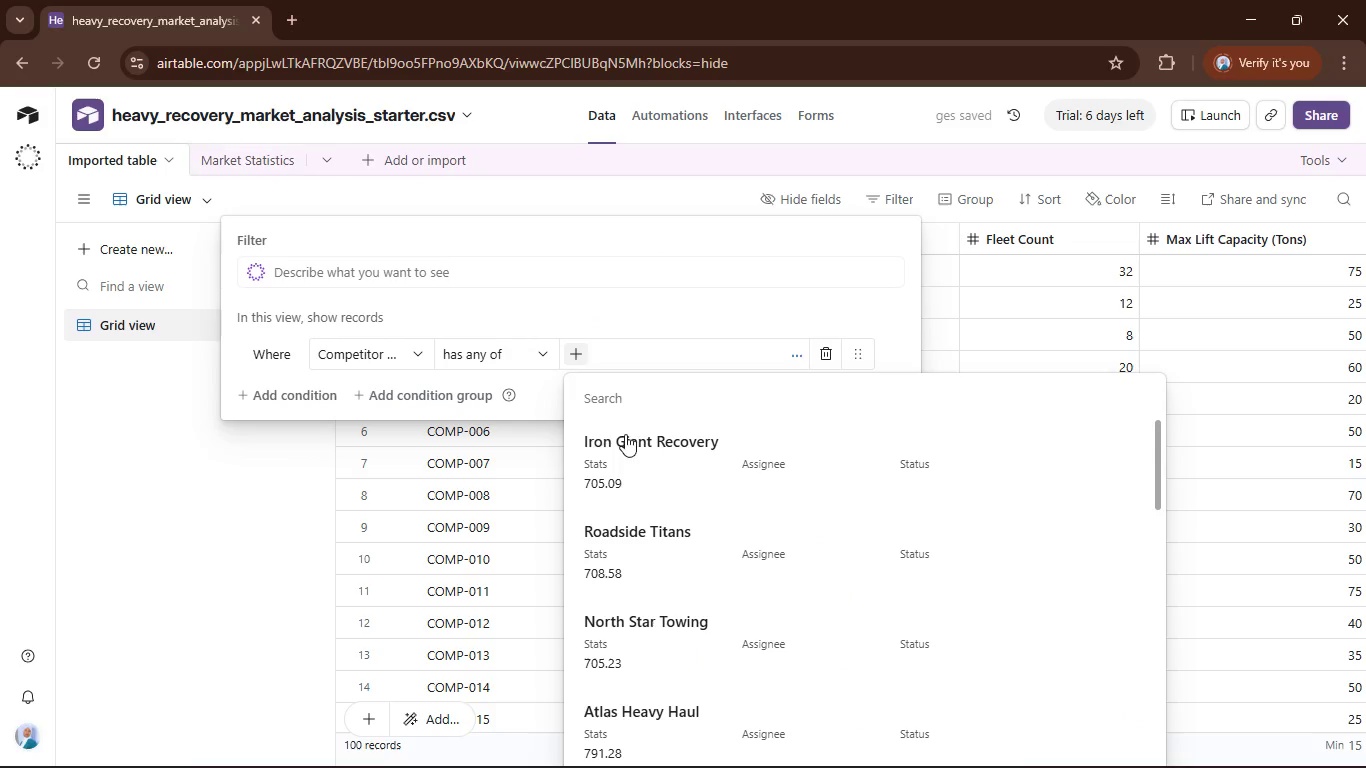 
left_click([546, 353])
 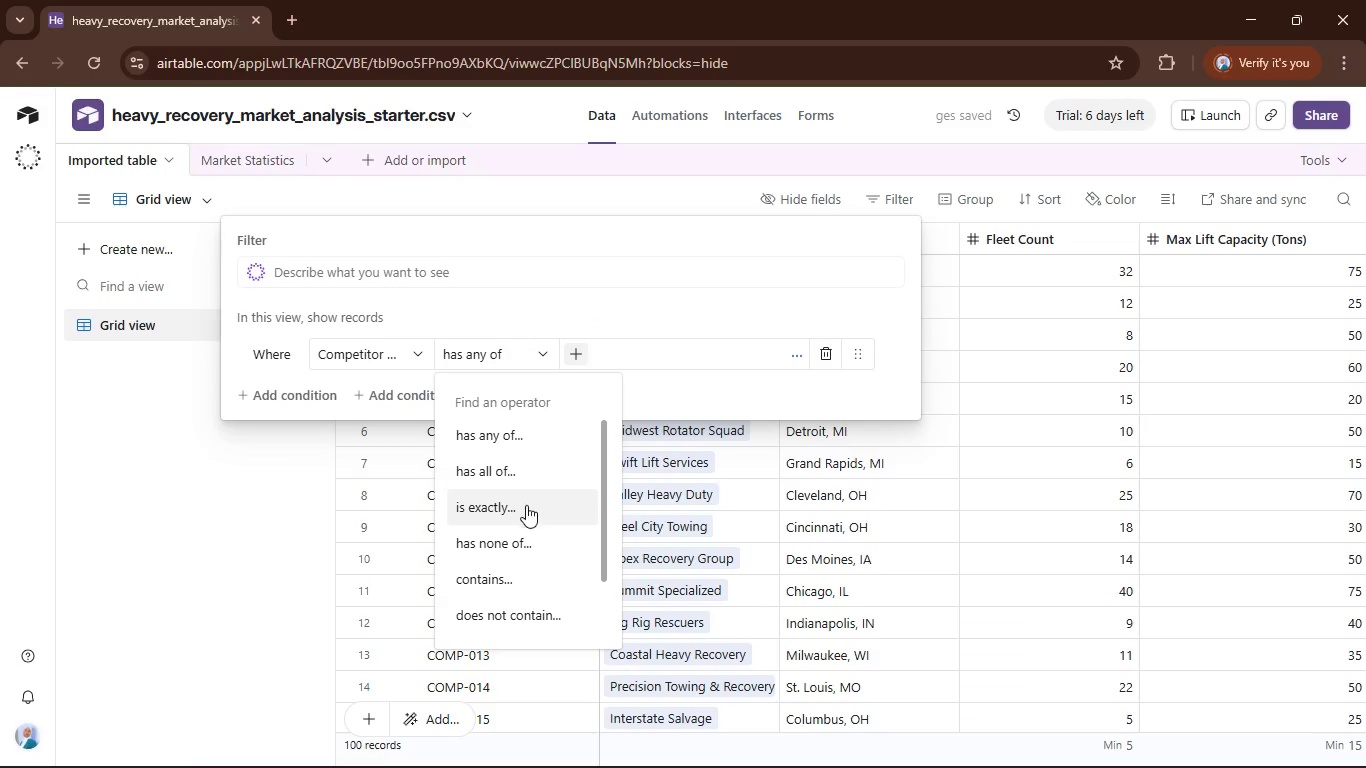 
left_click([525, 512])
 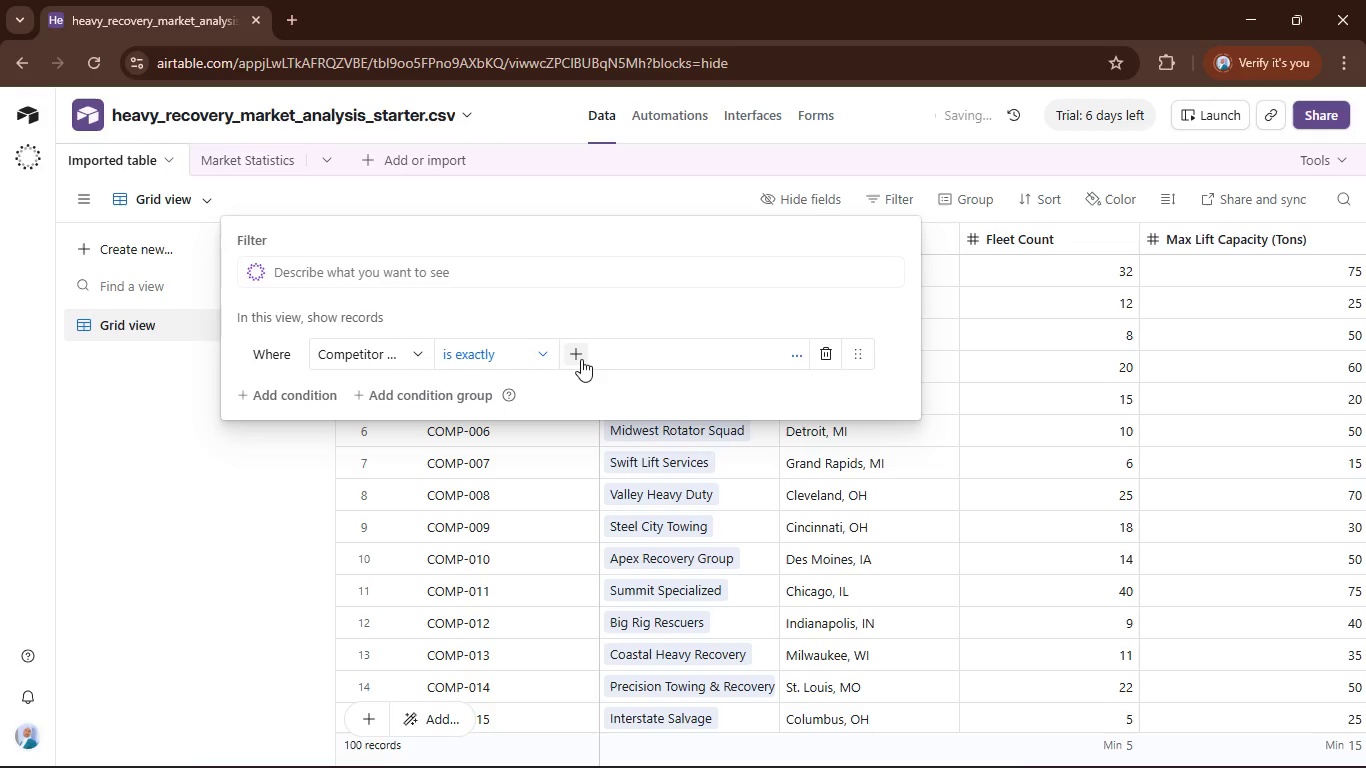 
left_click([581, 357])
 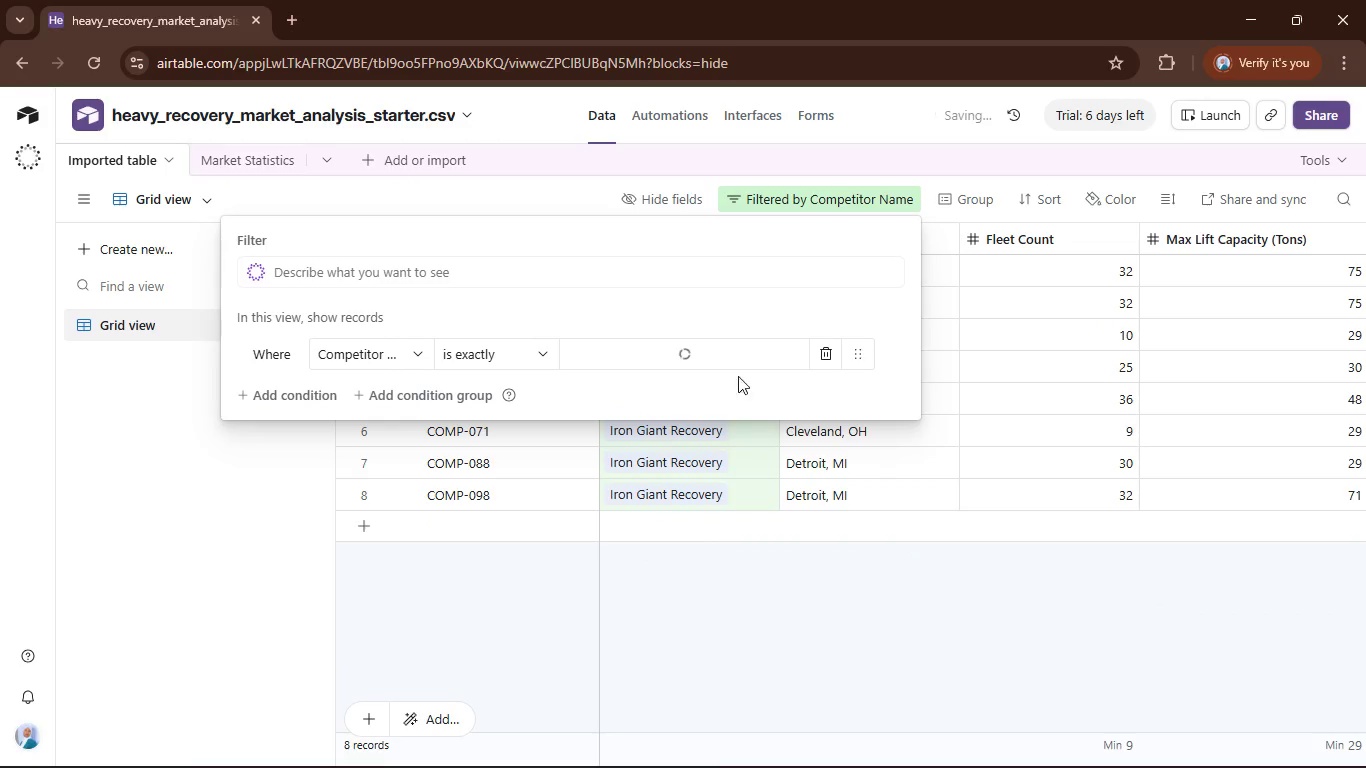 
left_click([773, 600])
 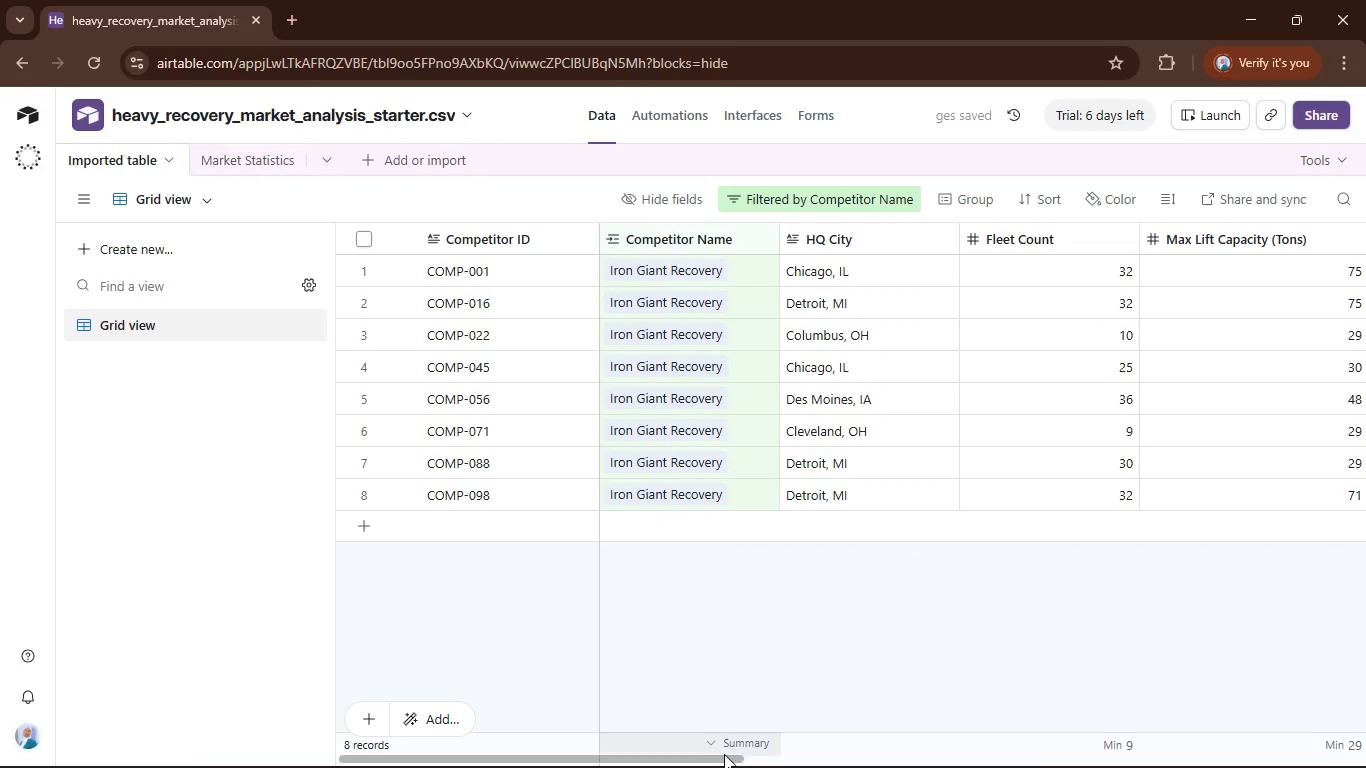 
left_click_drag(start_coordinate=[724, 754], to_coordinate=[637, 766])
 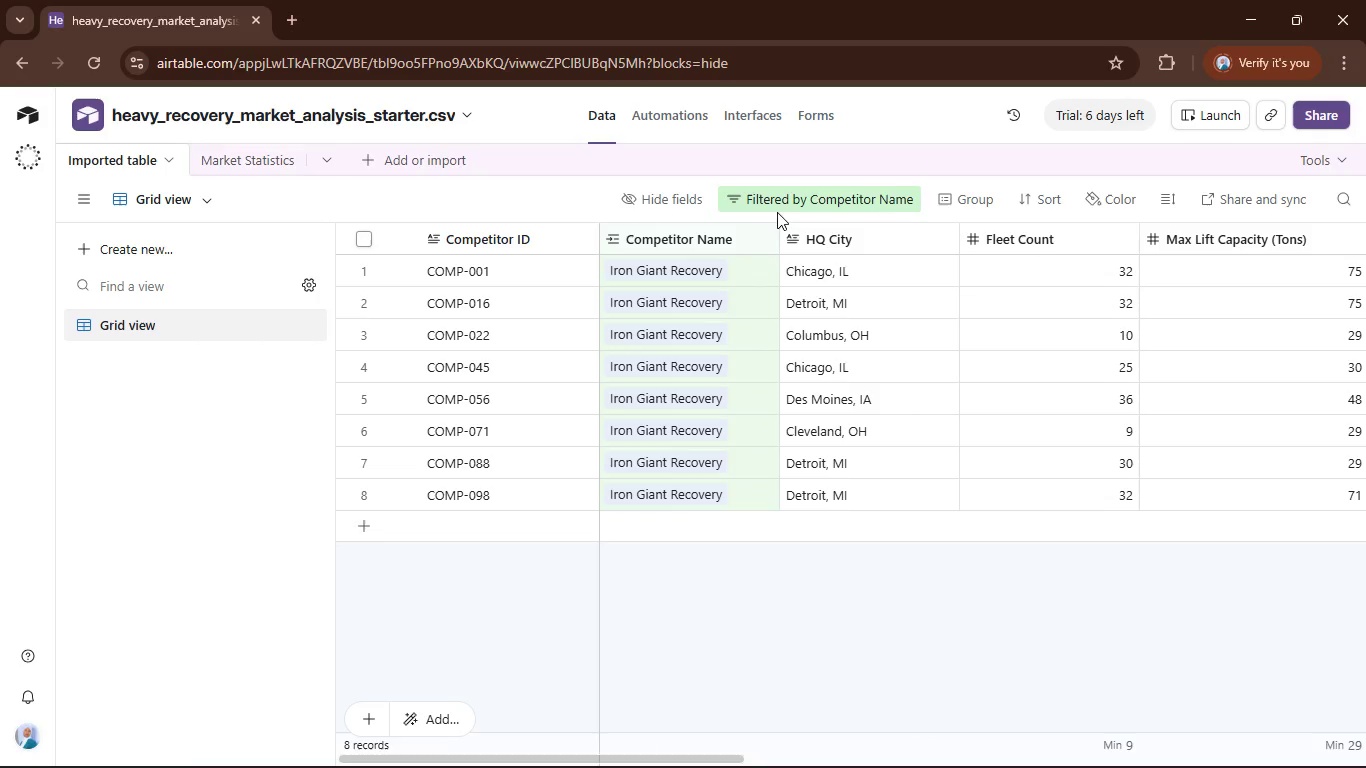 
left_click([750, 198])
 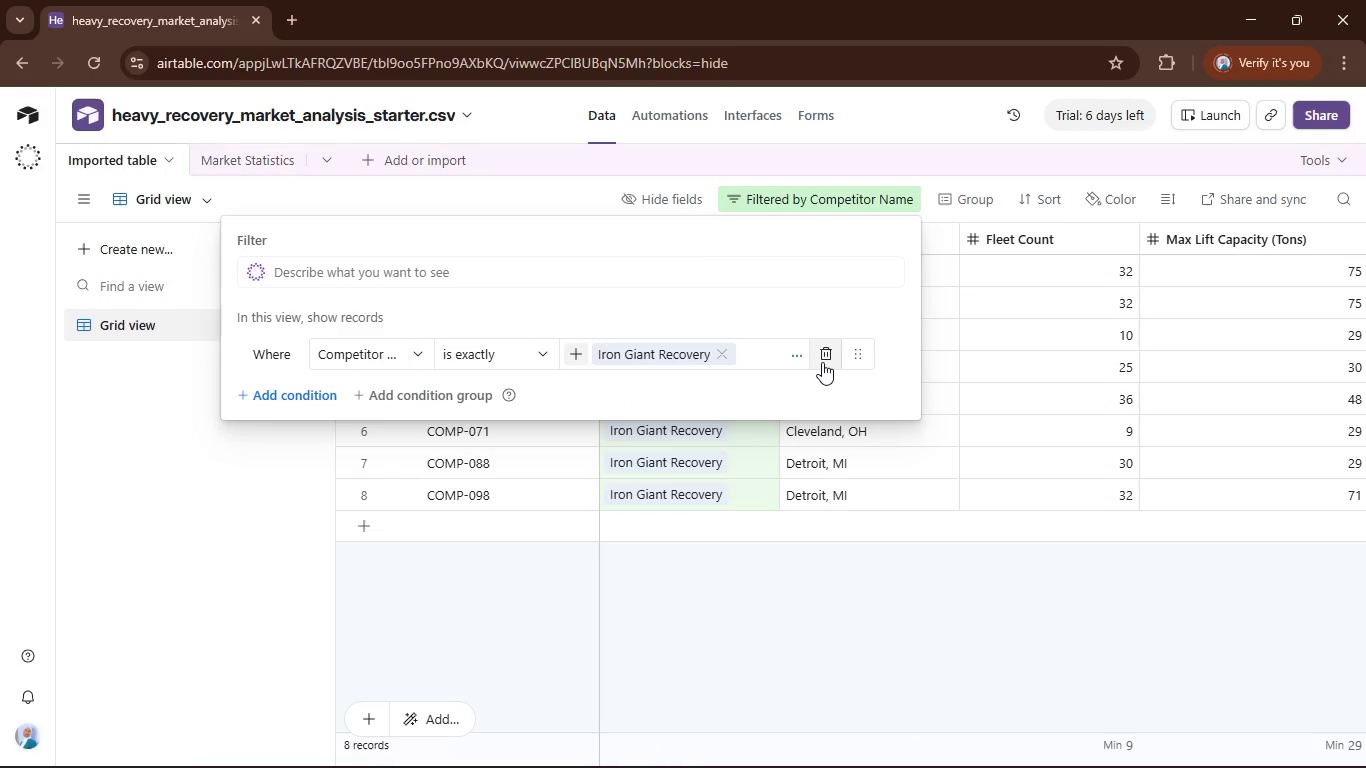 
left_click([822, 360])
 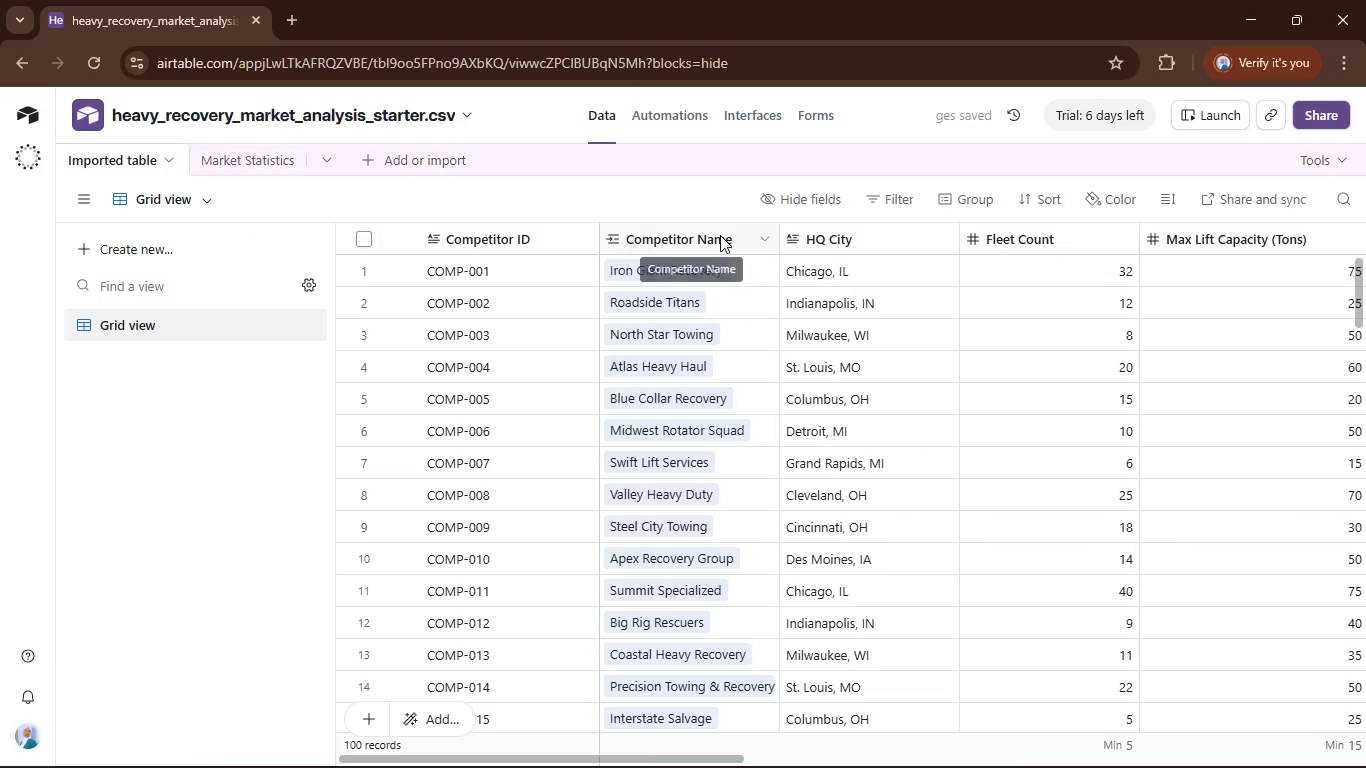 
wait(5.17)
 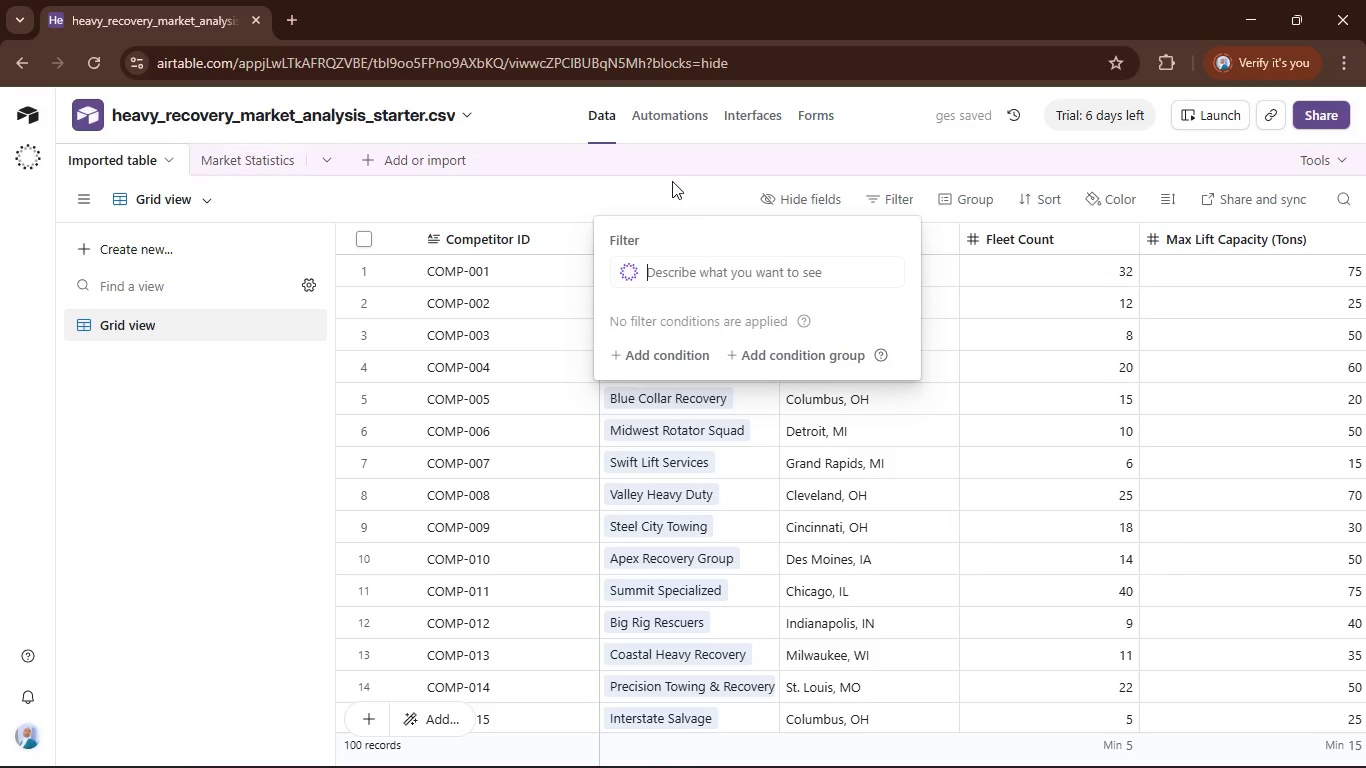 
left_click([720, 235])
 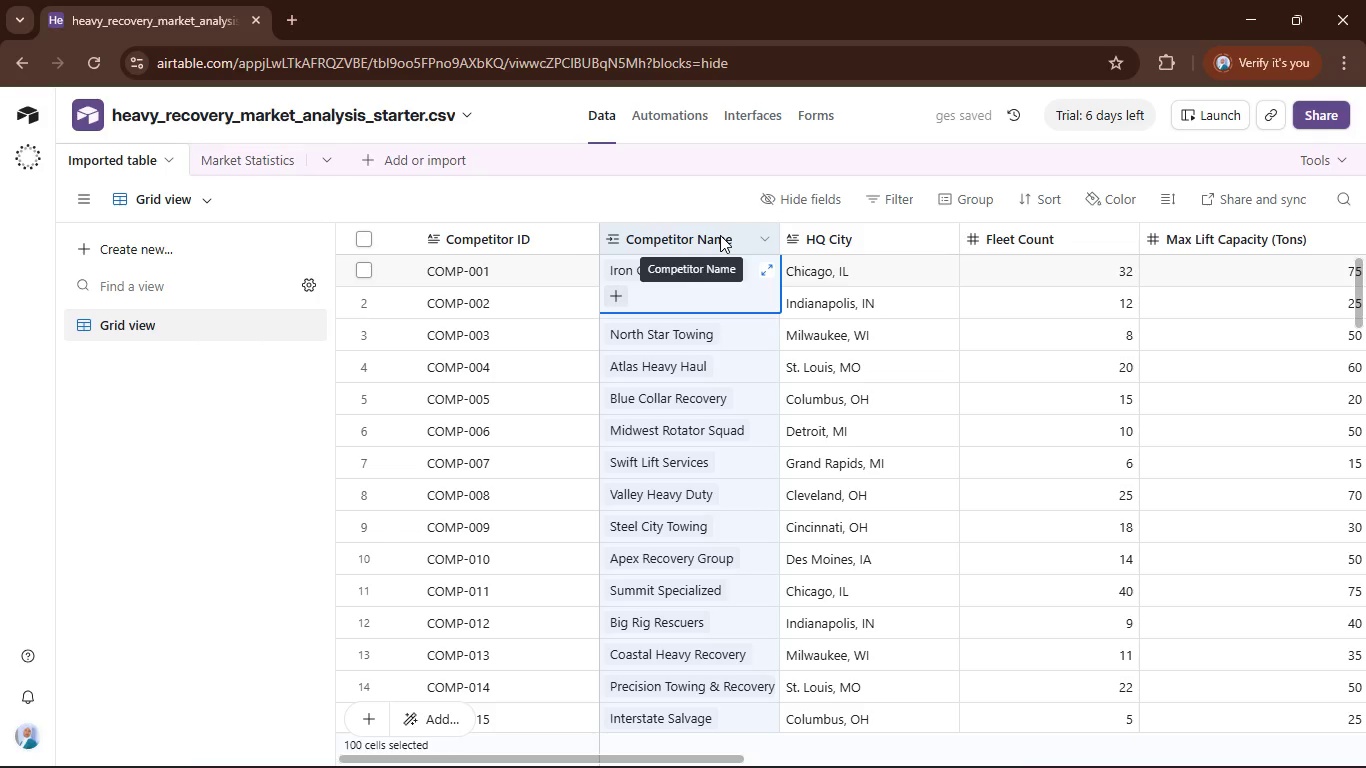 
right_click([720, 235])
 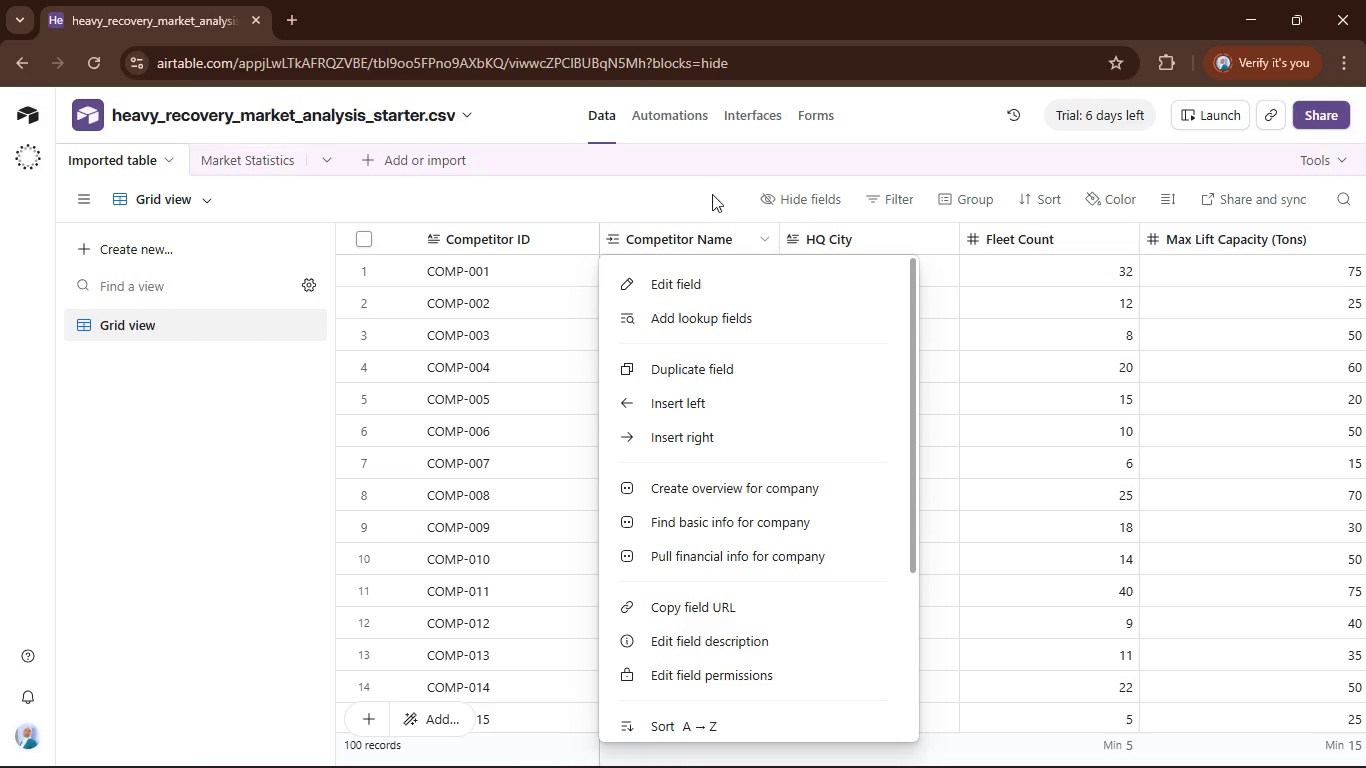 
left_click([705, 183])
 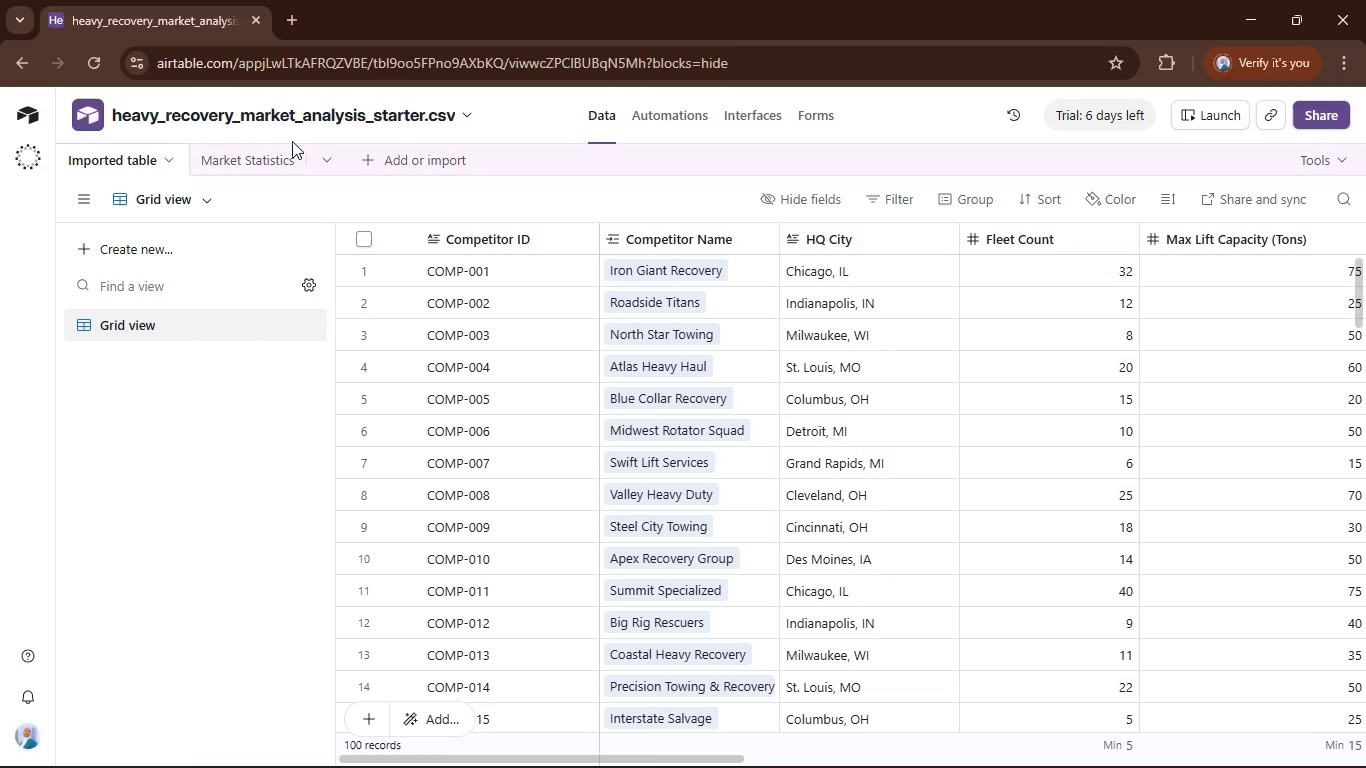 
left_click([256, 148])
 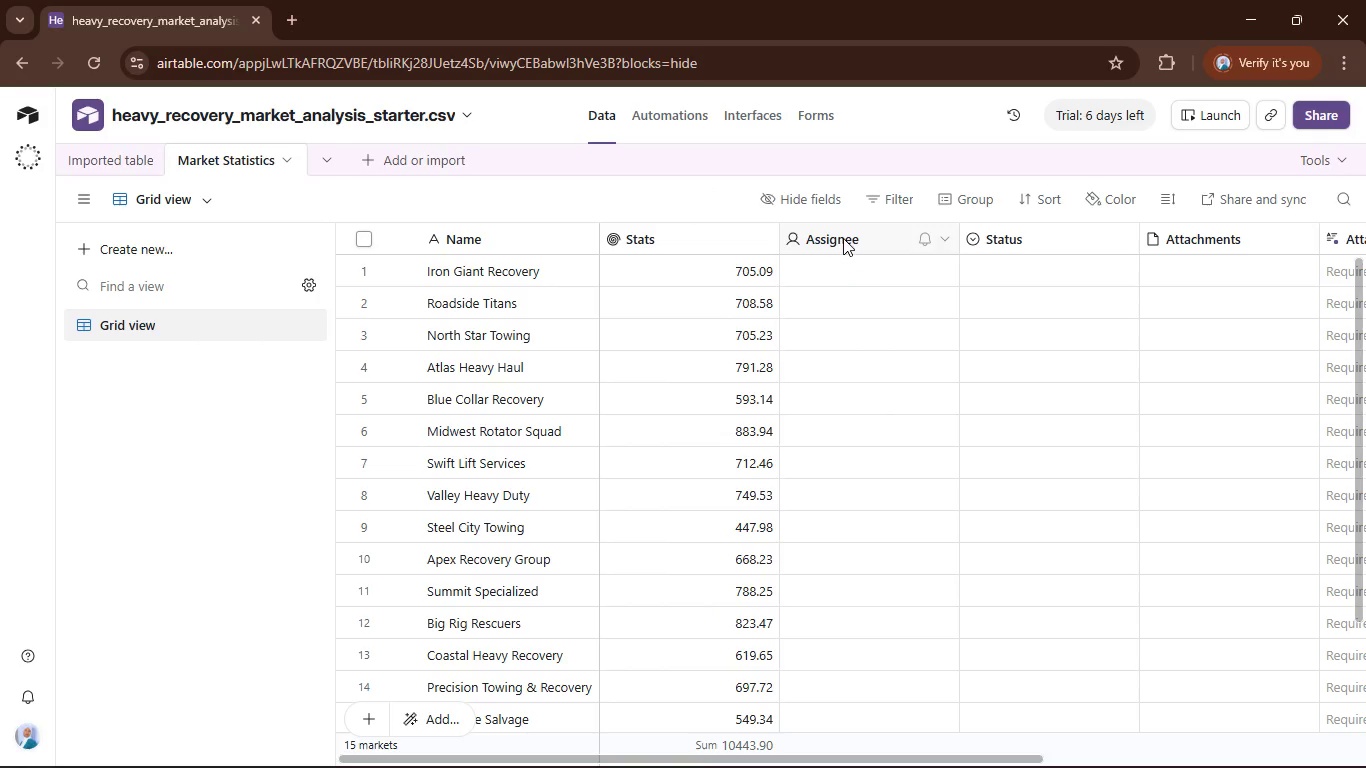 
left_click([843, 238])
 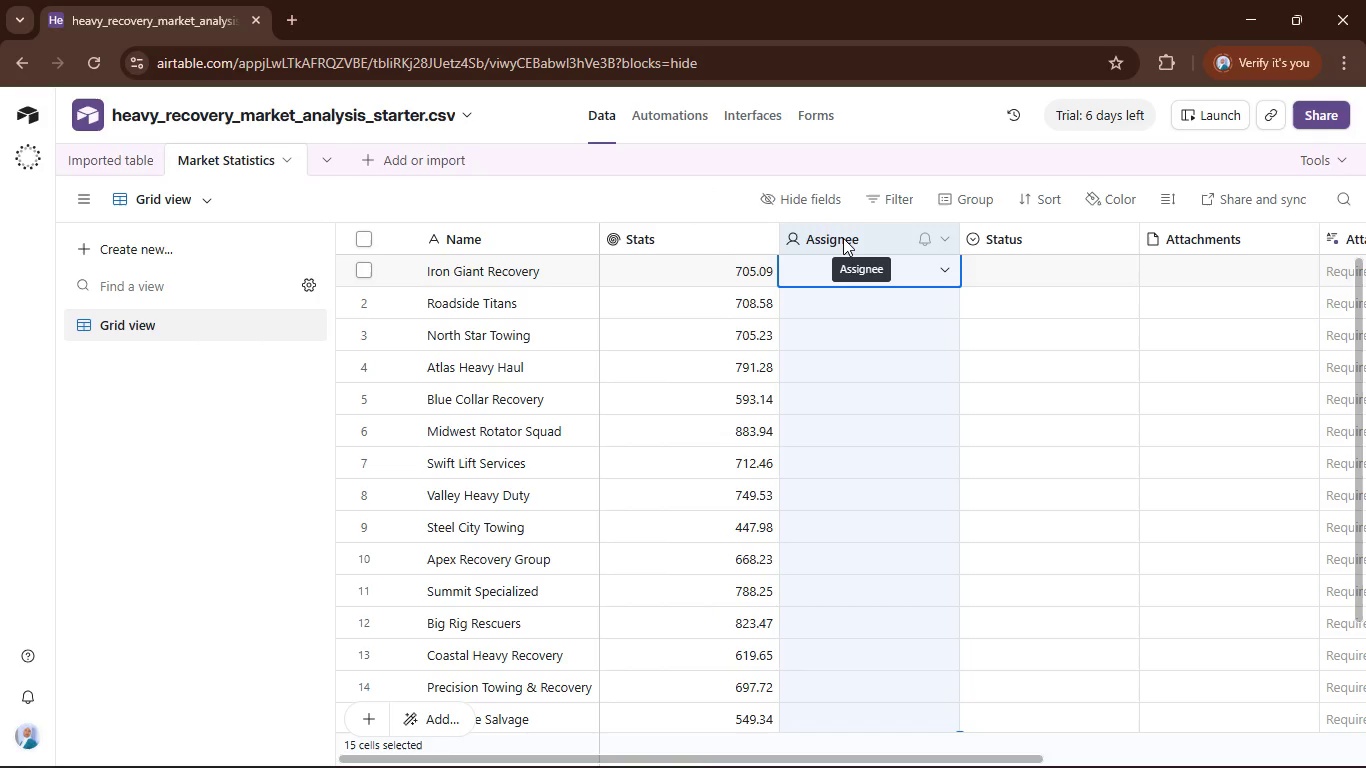 
double_click([843, 238])
 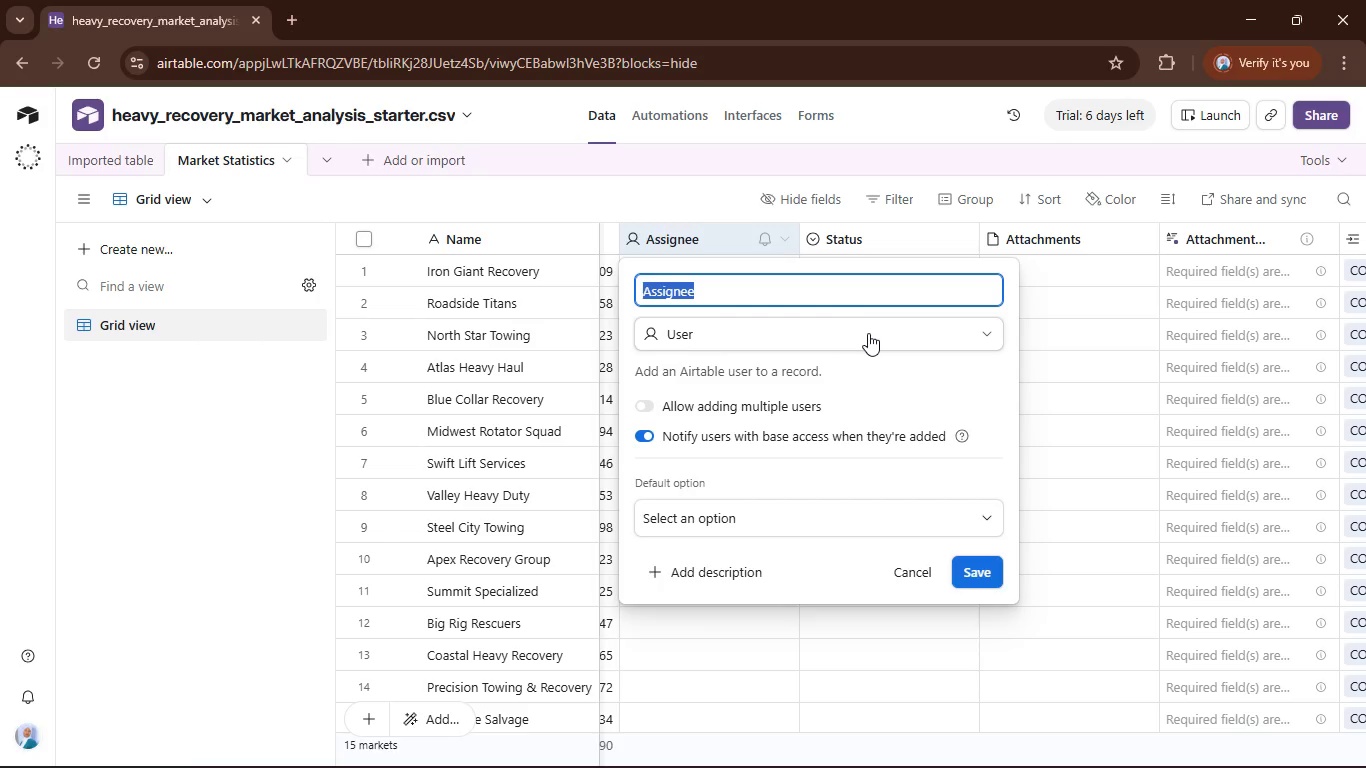 
left_click([868, 333])
 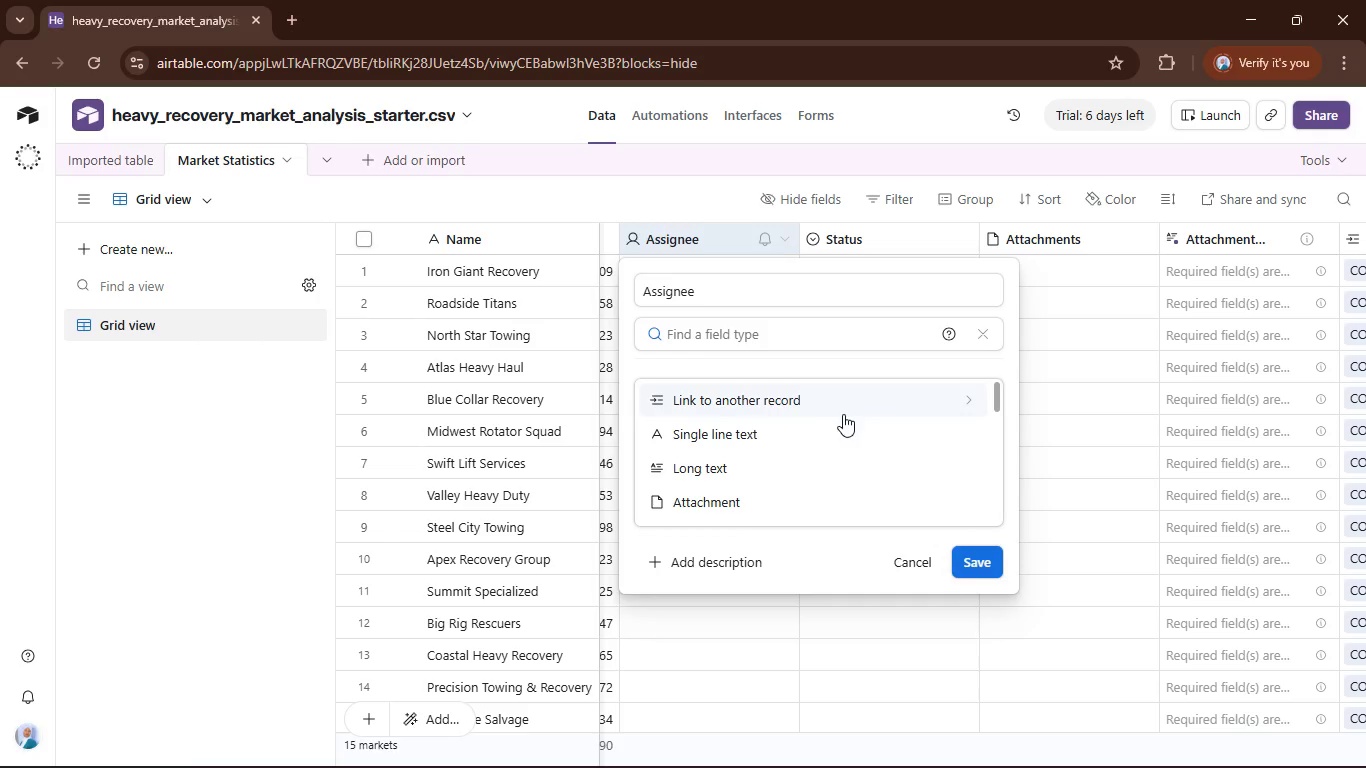 
scroll: coordinate [845, 414], scroll_direction: down, amount: 5.0
 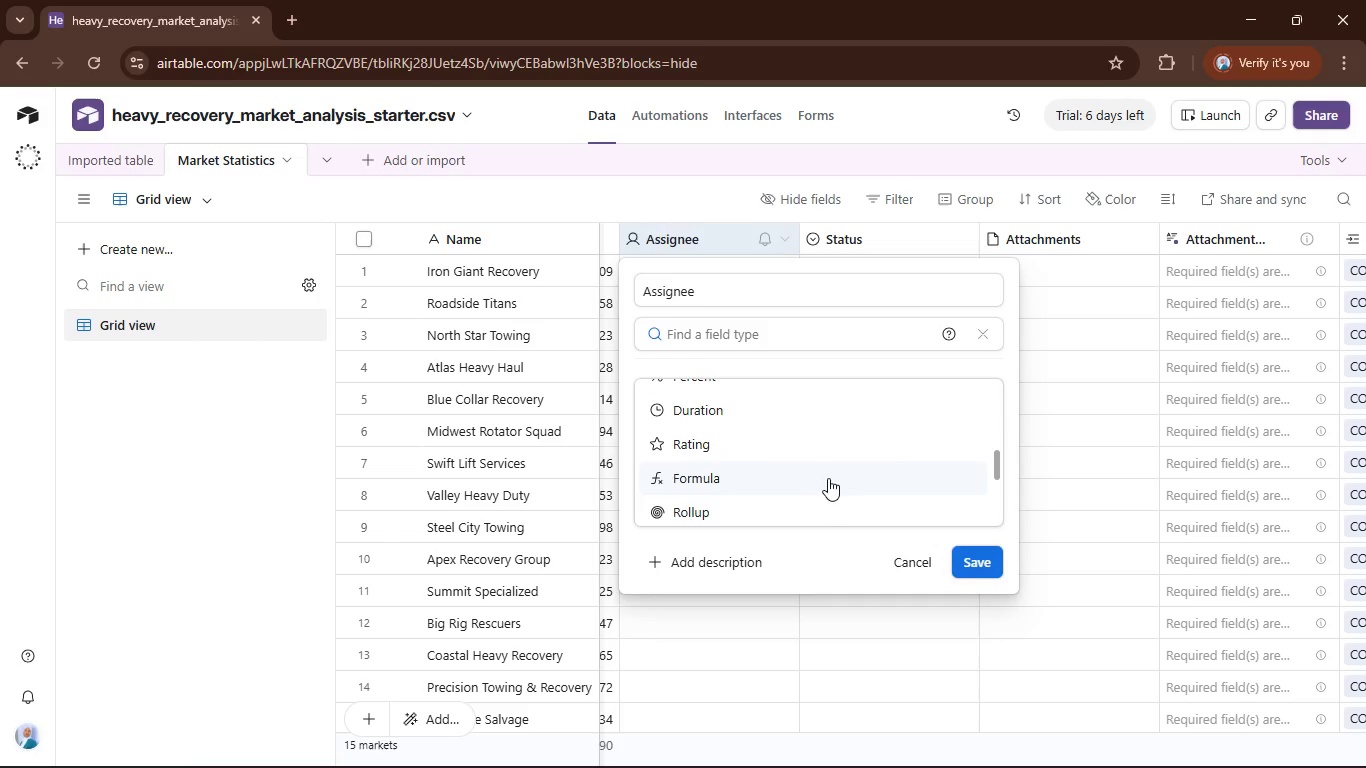 
left_click([835, 503])
 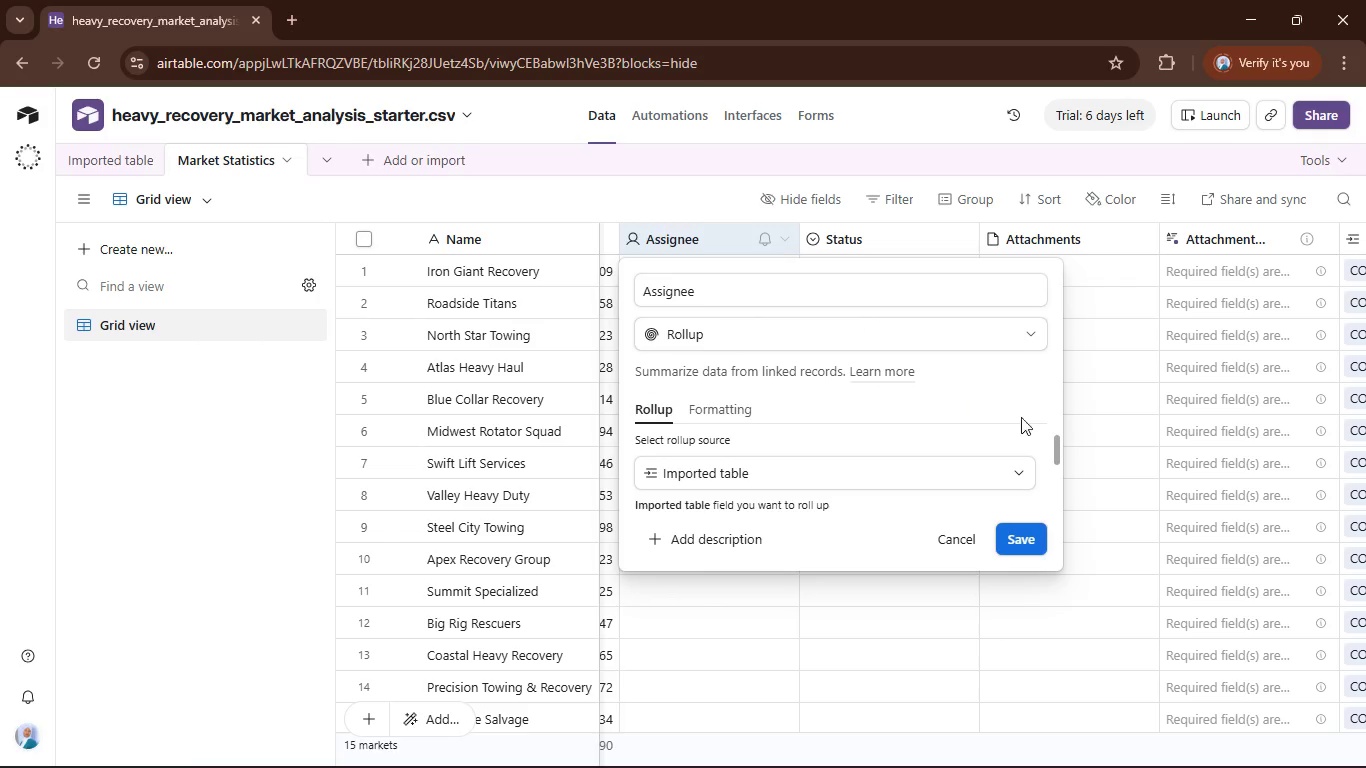 
scroll: coordinate [1035, 448], scroll_direction: down, amount: 2.0
 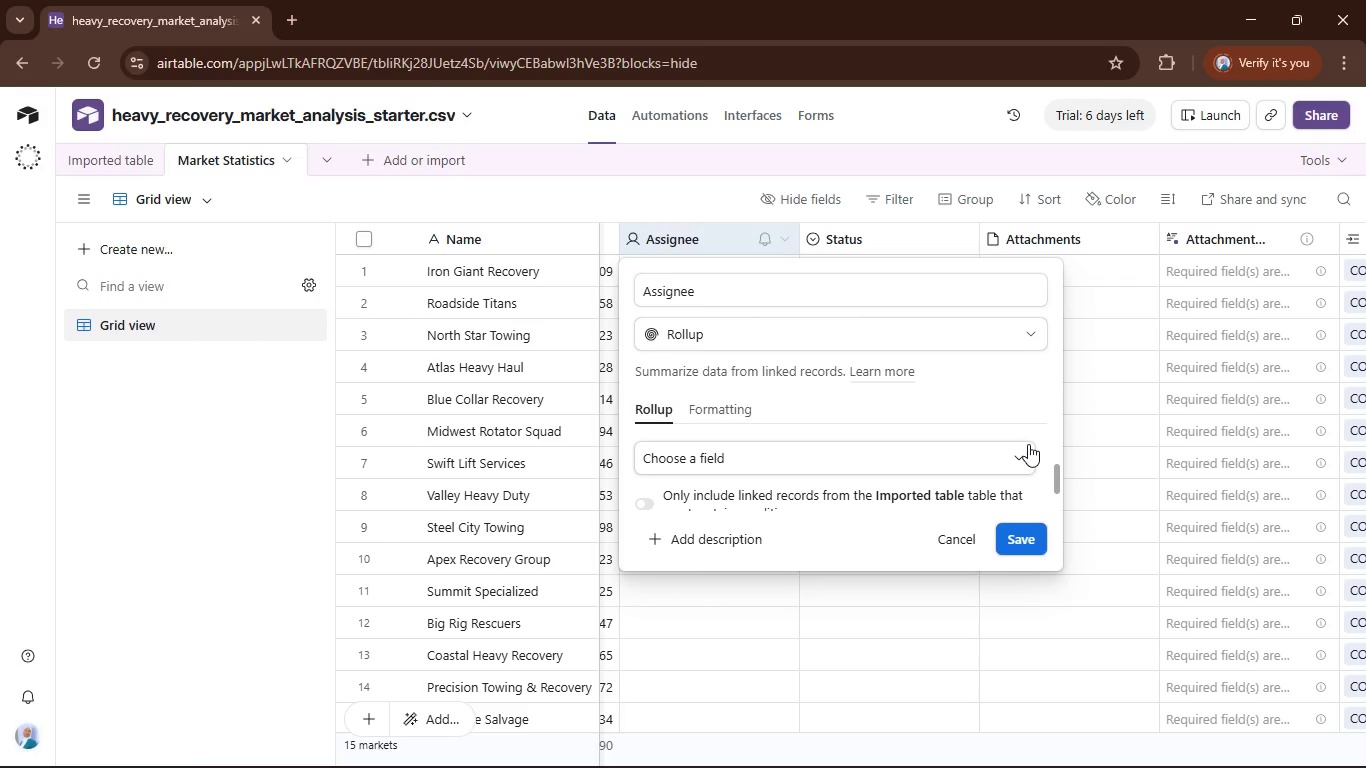 
left_click([1026, 446])
 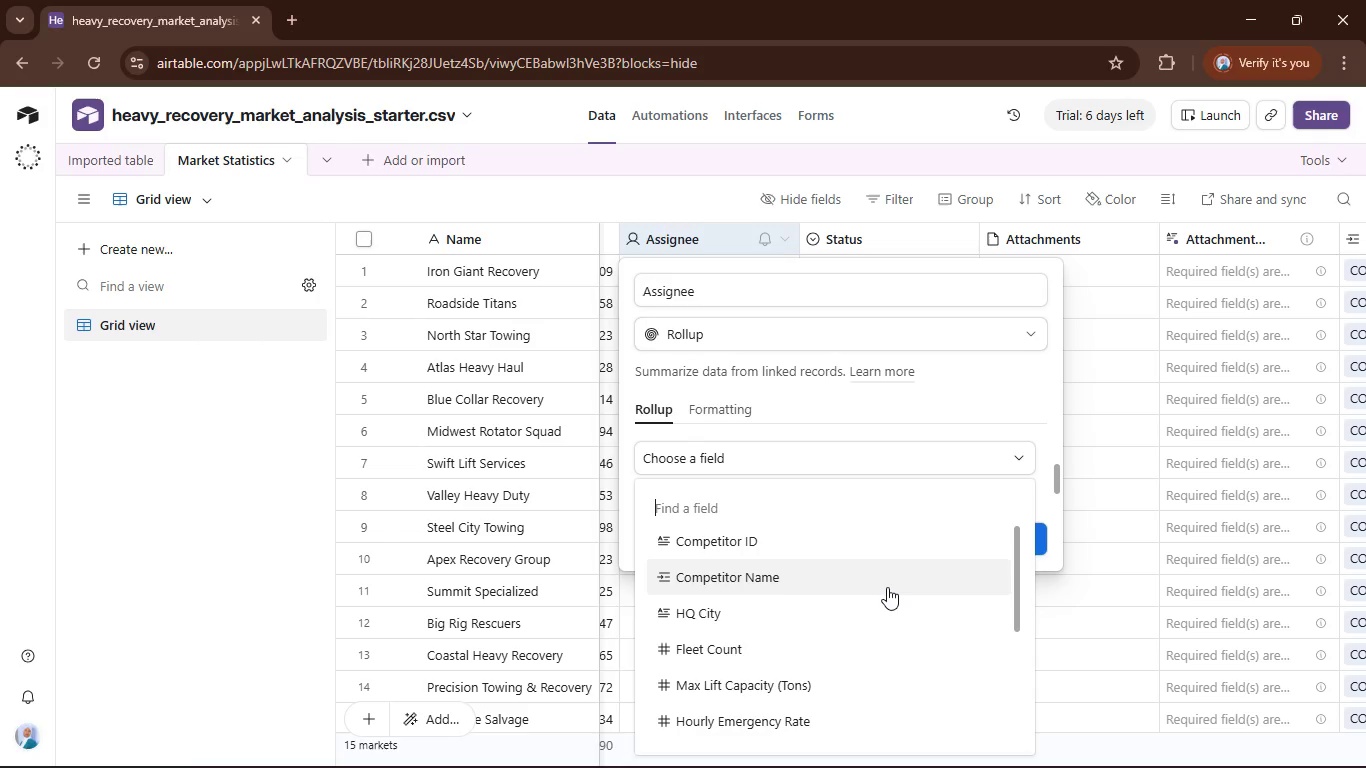 
scroll: coordinate [887, 587], scroll_direction: down, amount: 3.0
 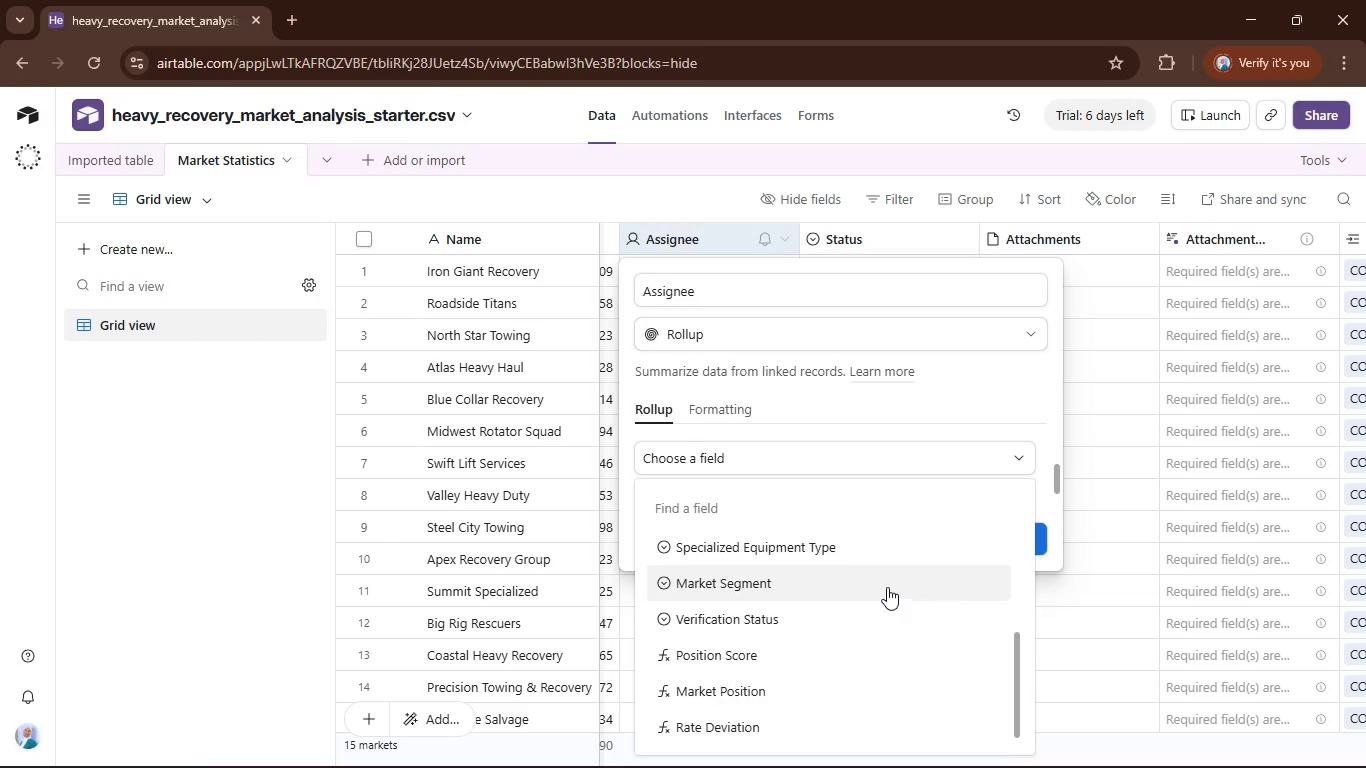 
scroll: coordinate [887, 587], scroll_direction: up, amount: 1.0
 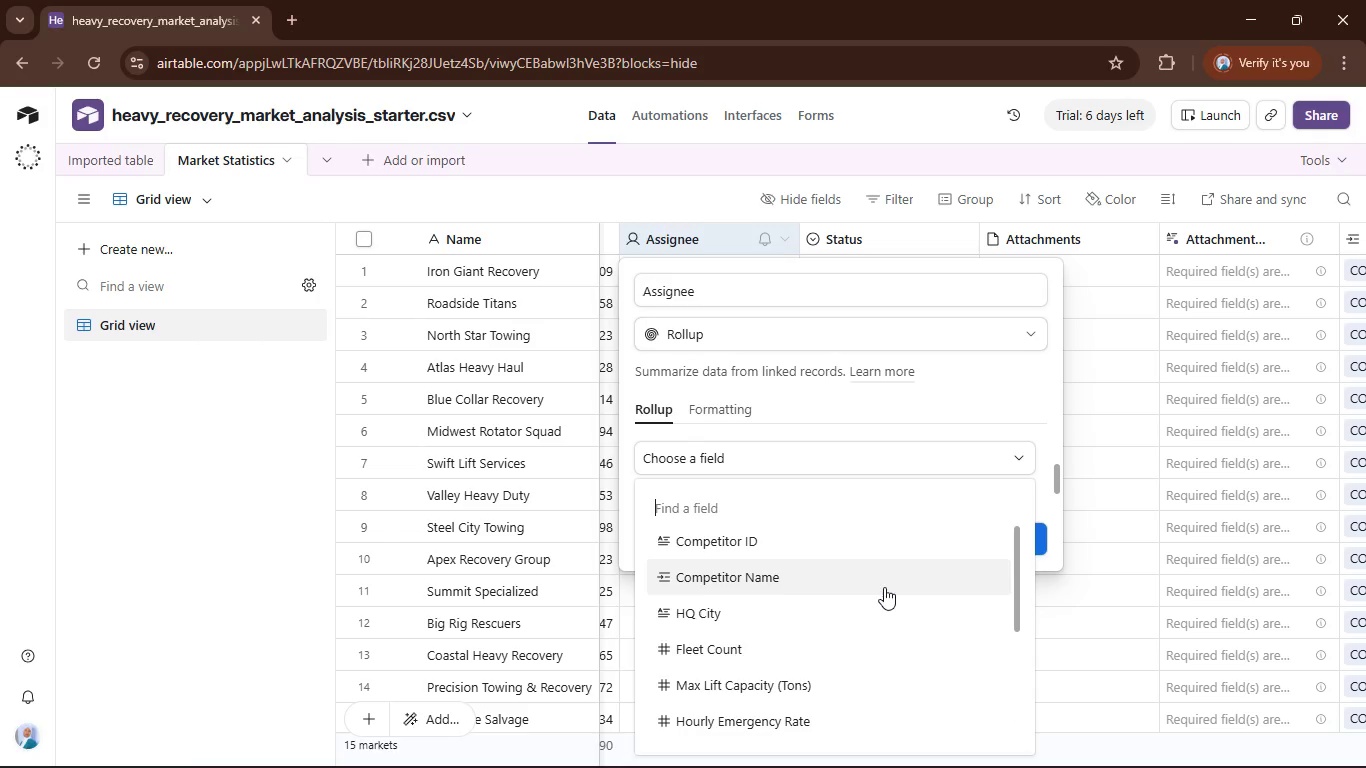 
left_click([853, 586])
 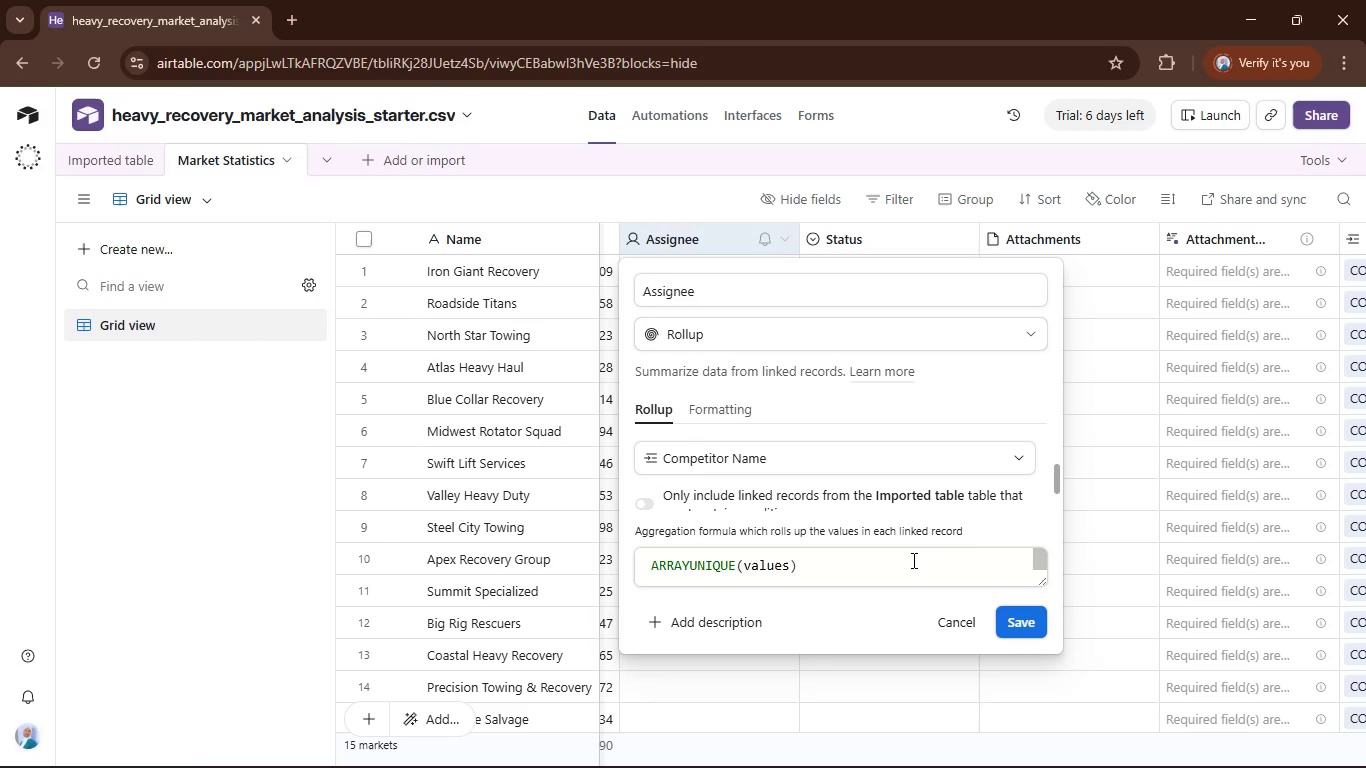 
scroll: coordinate [912, 559], scroll_direction: down, amount: 1.0
 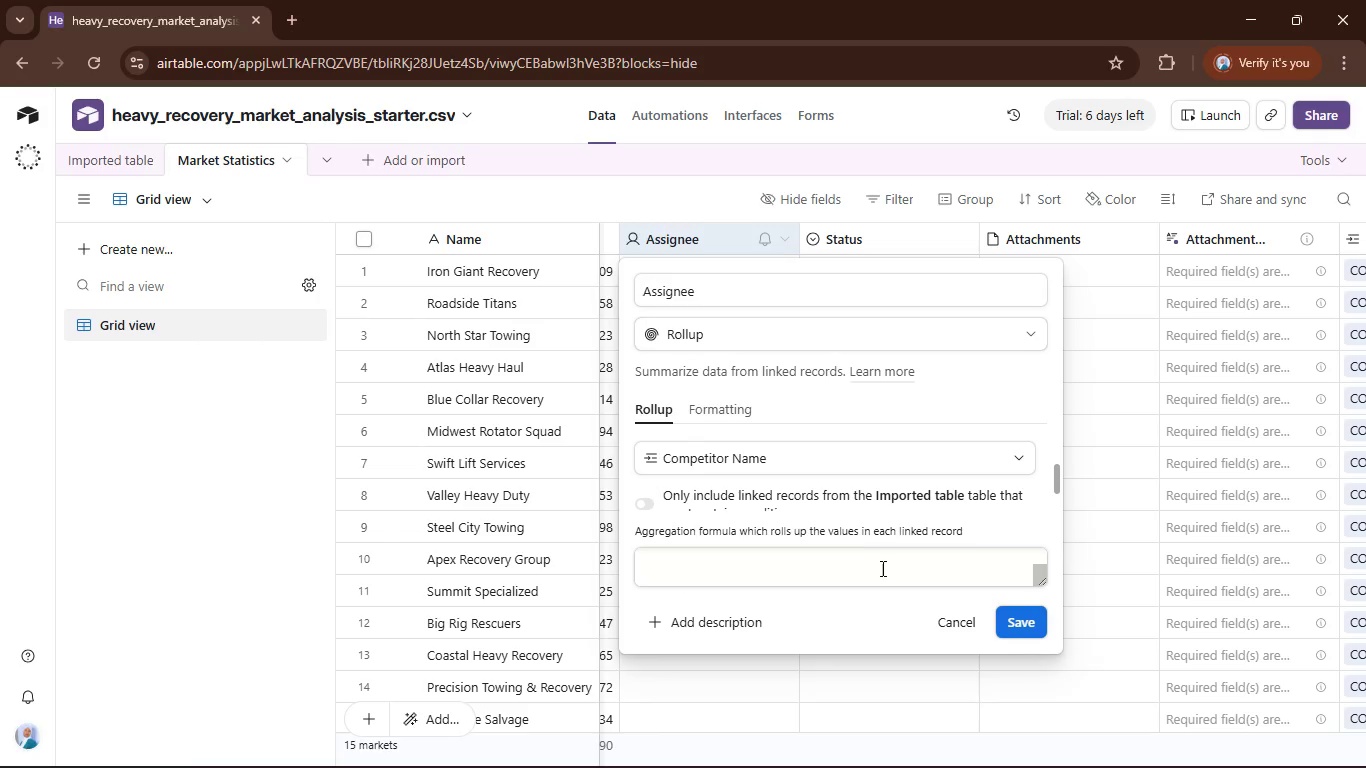 
scroll: coordinate [881, 568], scroll_direction: up, amount: 1.0
 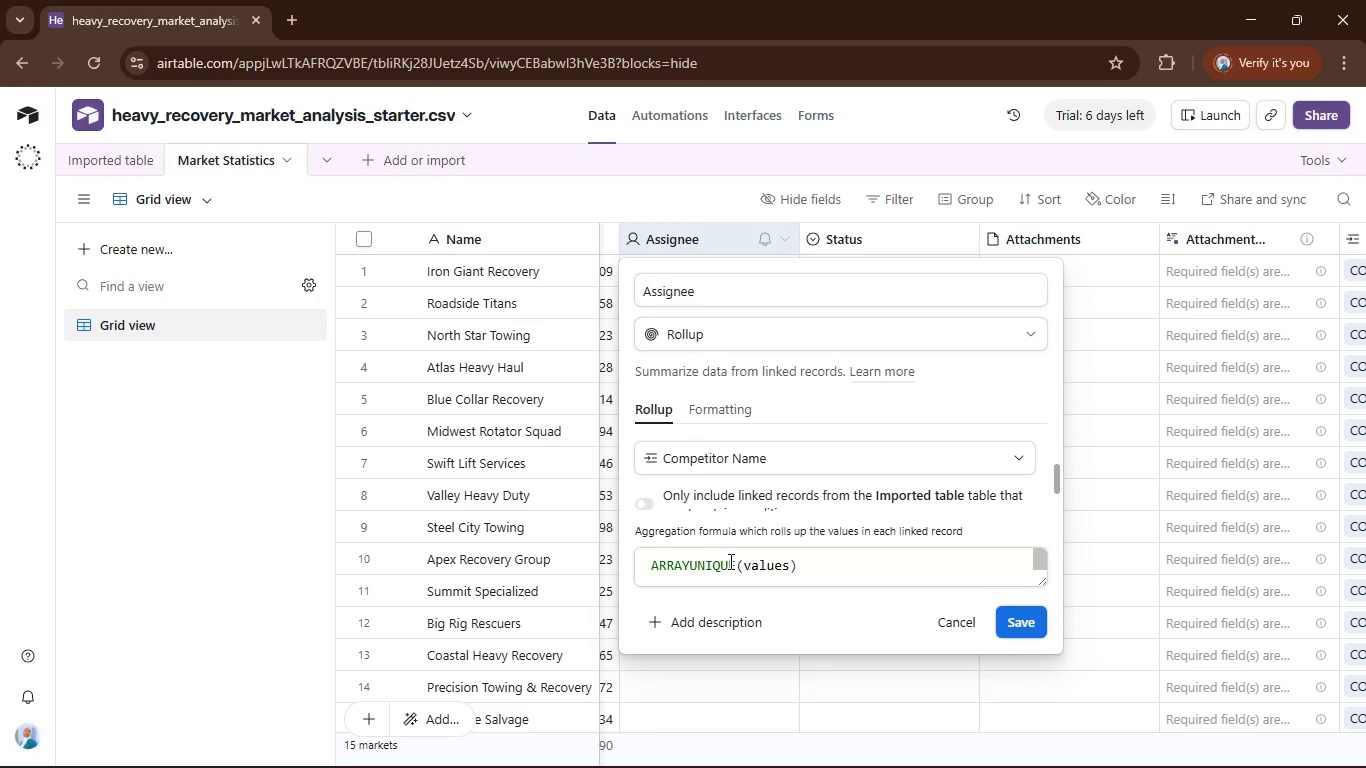 
left_click([735, 569])
 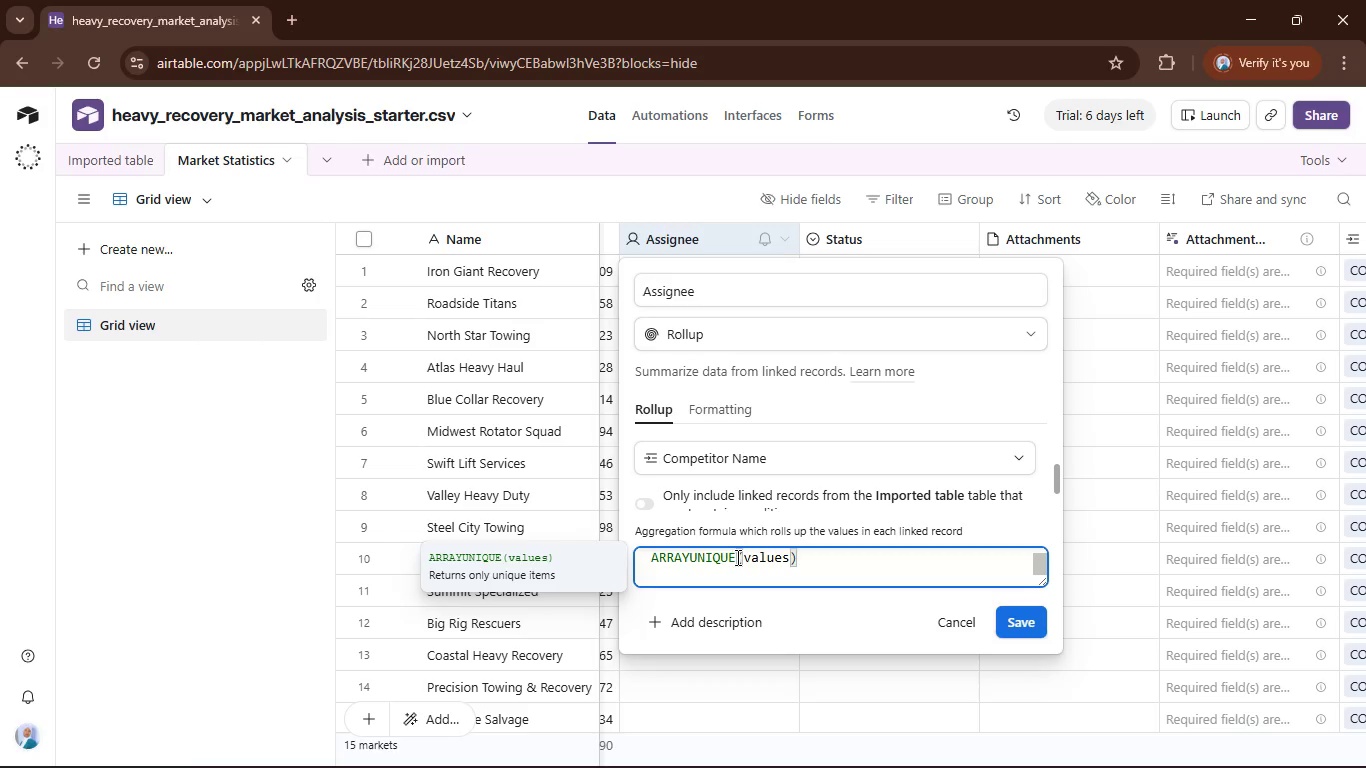 
left_click_drag(start_coordinate=[736, 557], to_coordinate=[636, 564])
 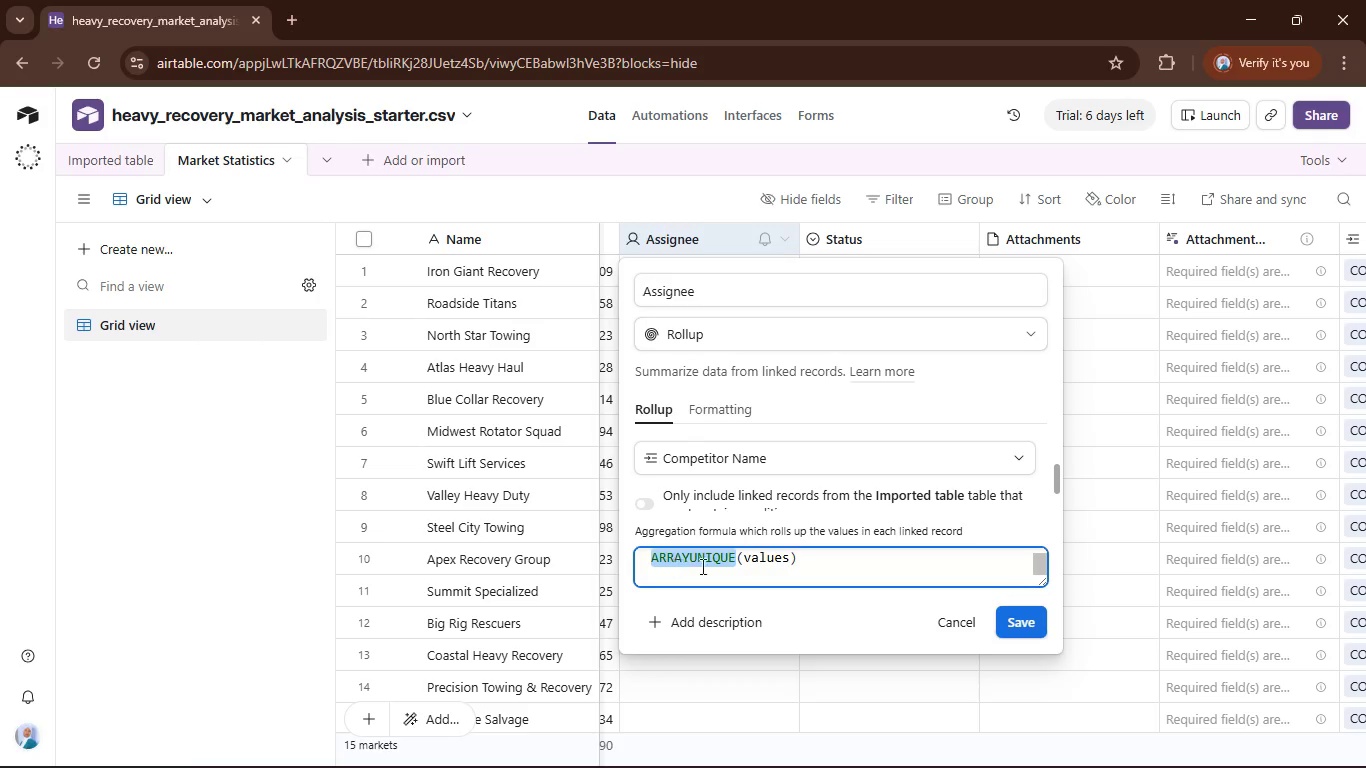 
key(C)
 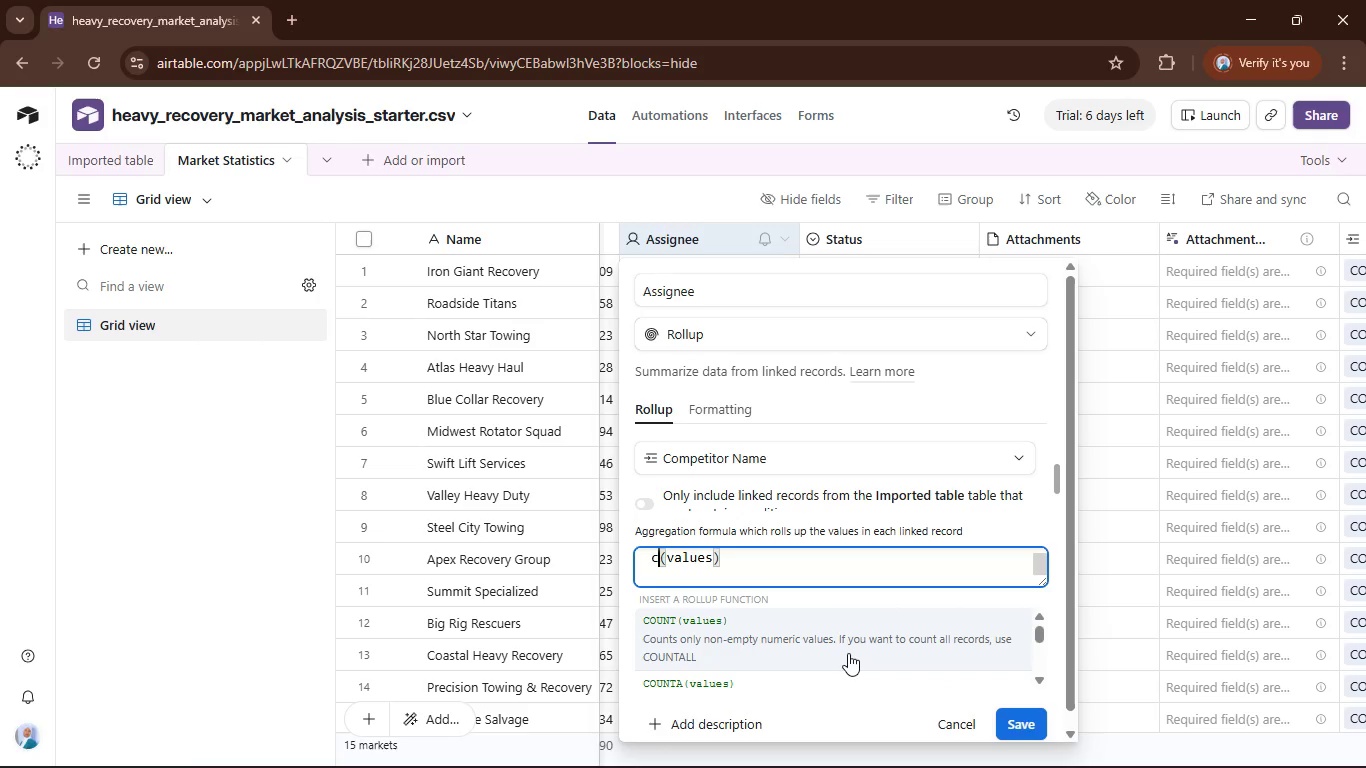 
left_click([852, 642])
 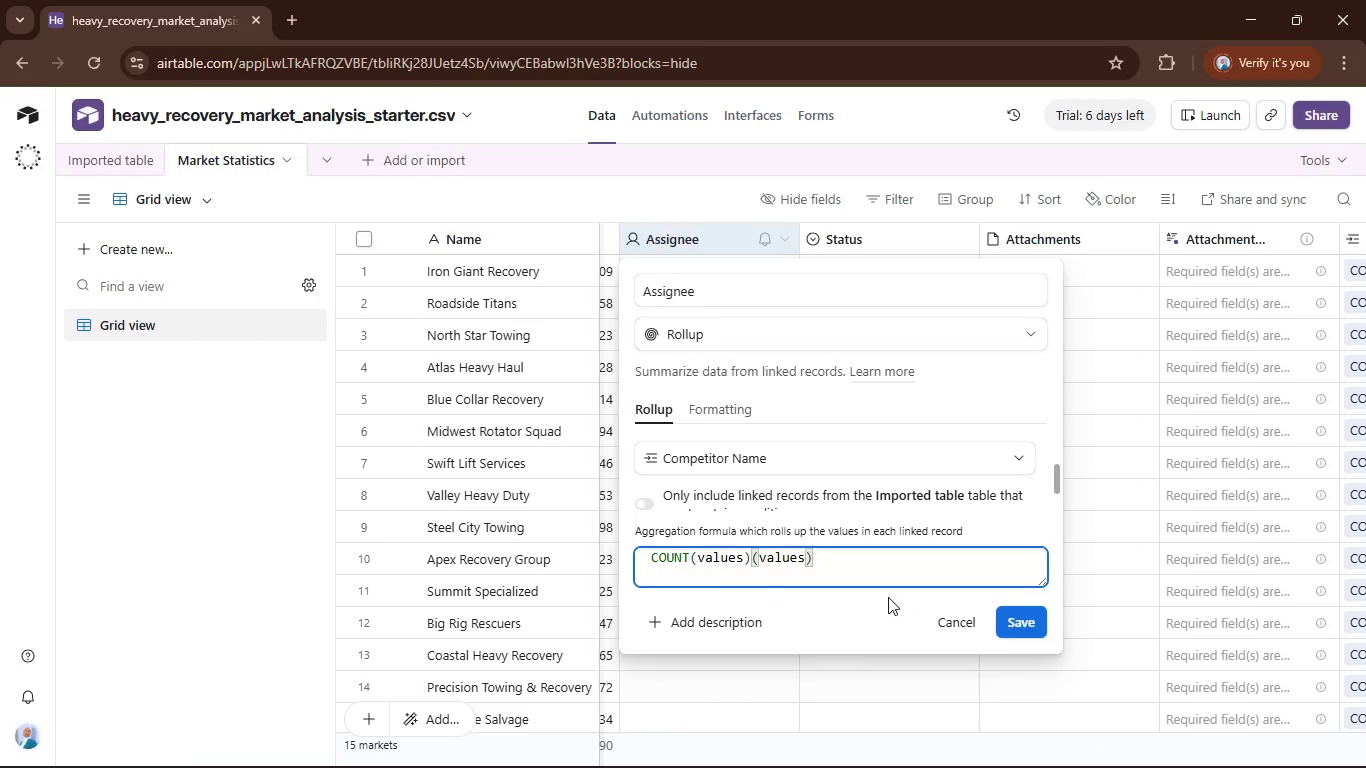 
left_click([884, 558])
 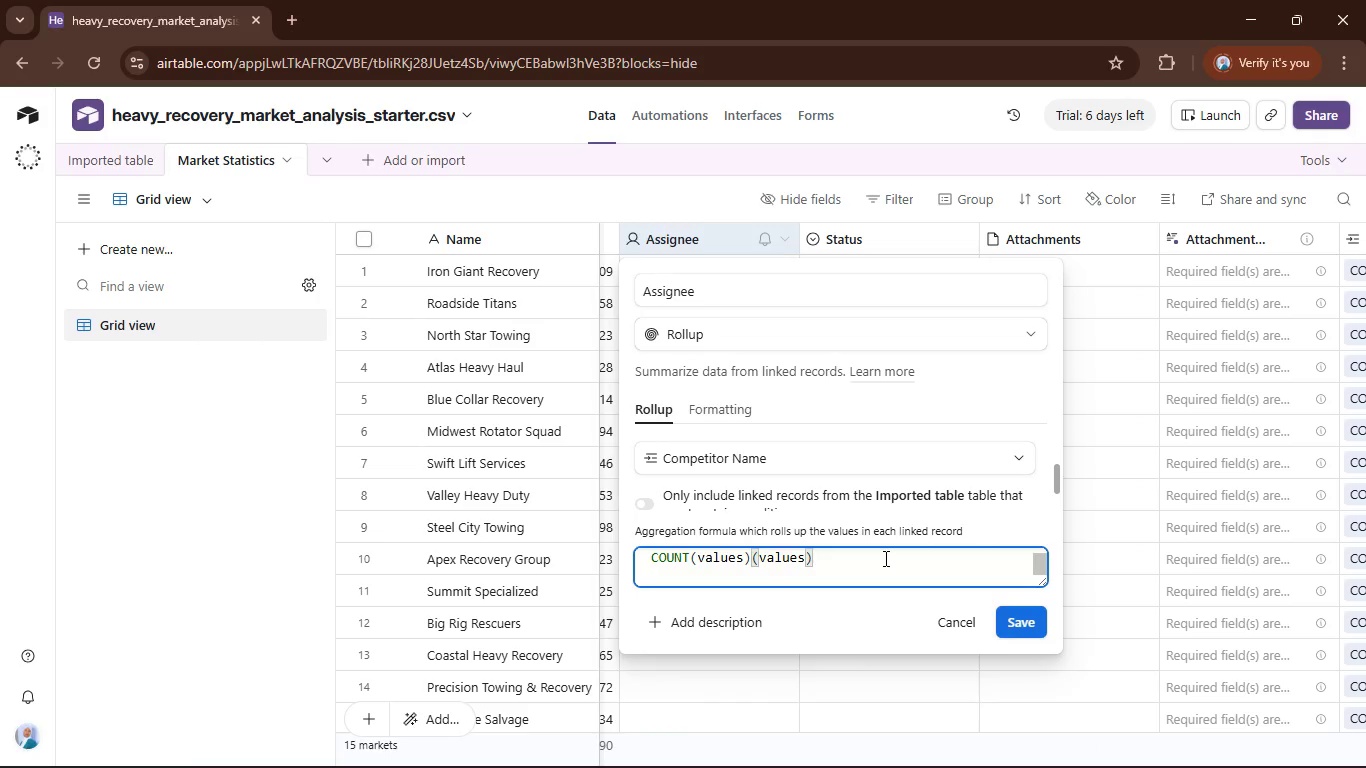 
hold_key(key=Backspace, duration=0.64)
 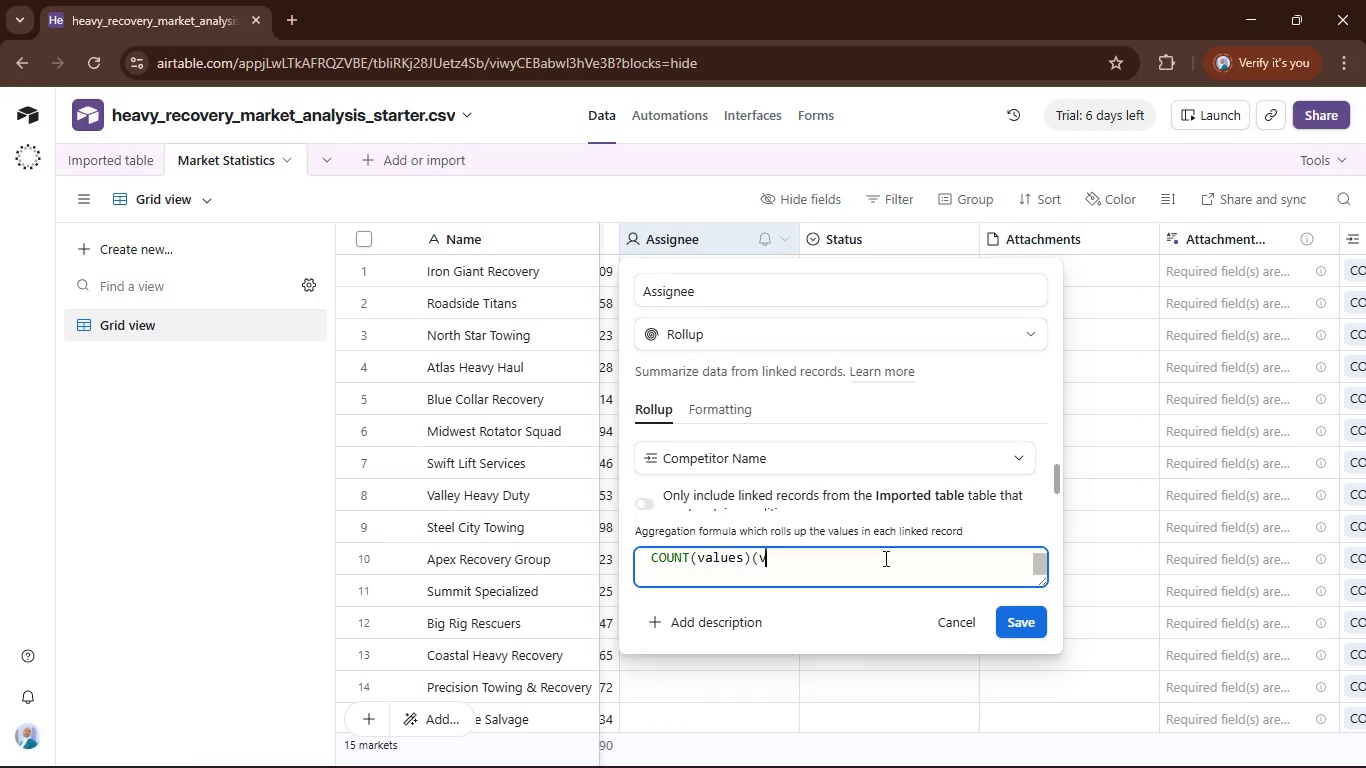 
key(Backspace)
 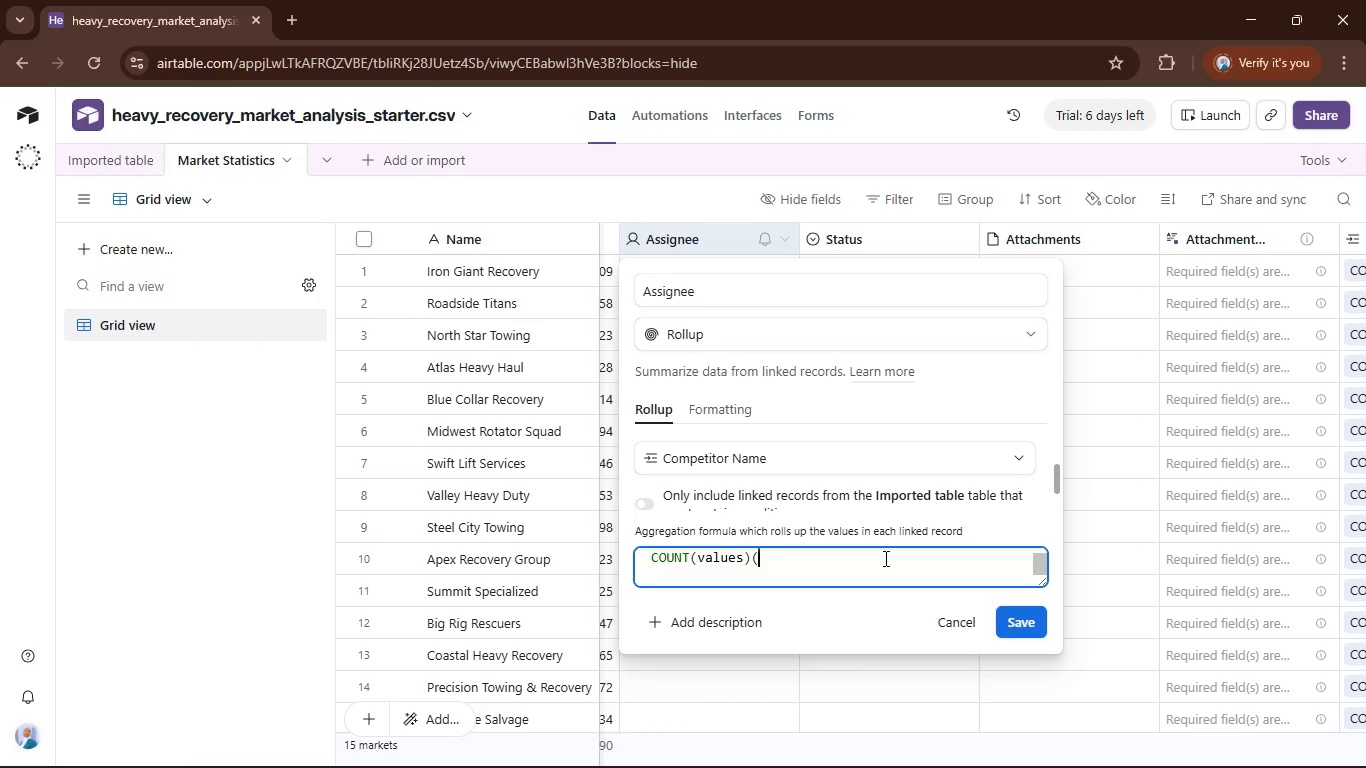 
key(Backspace)
 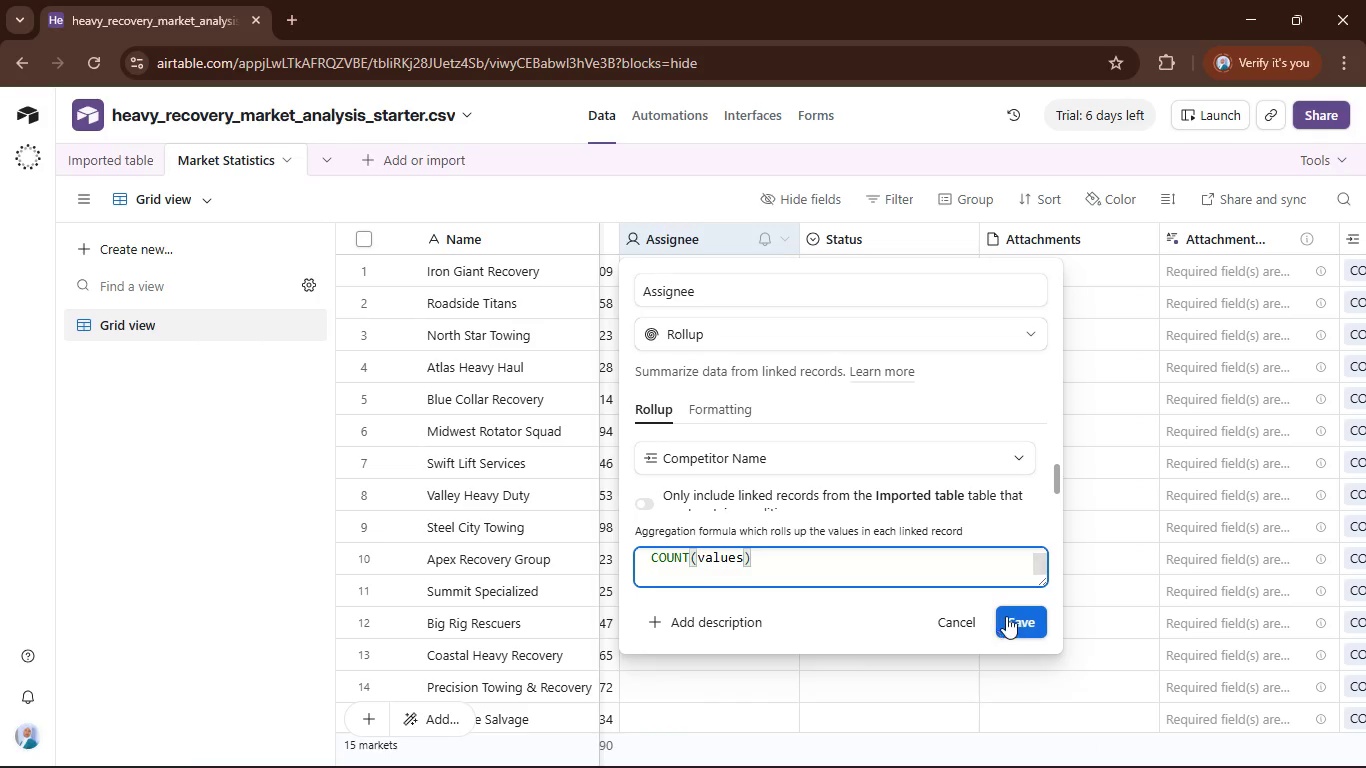 
left_click([1020, 624])
 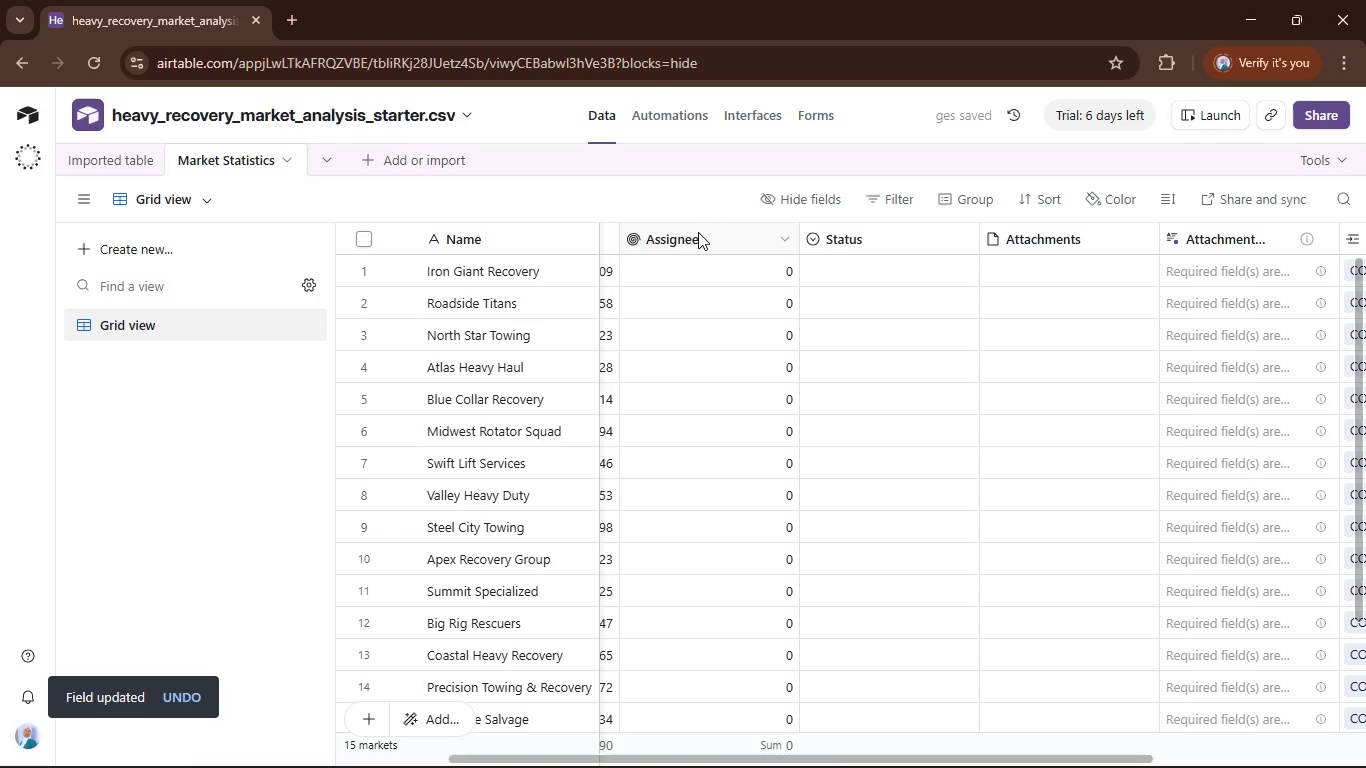 
double_click([698, 232])
 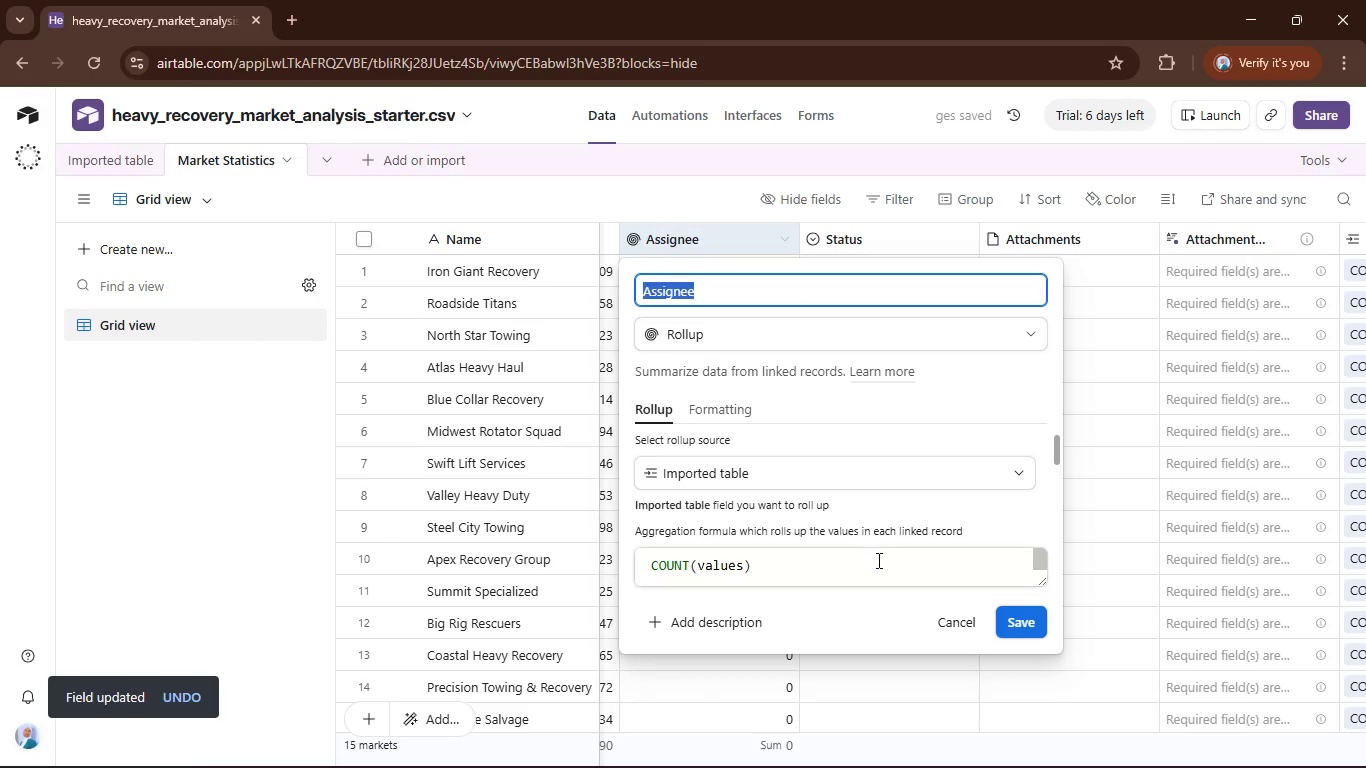 
left_click([877, 564])
 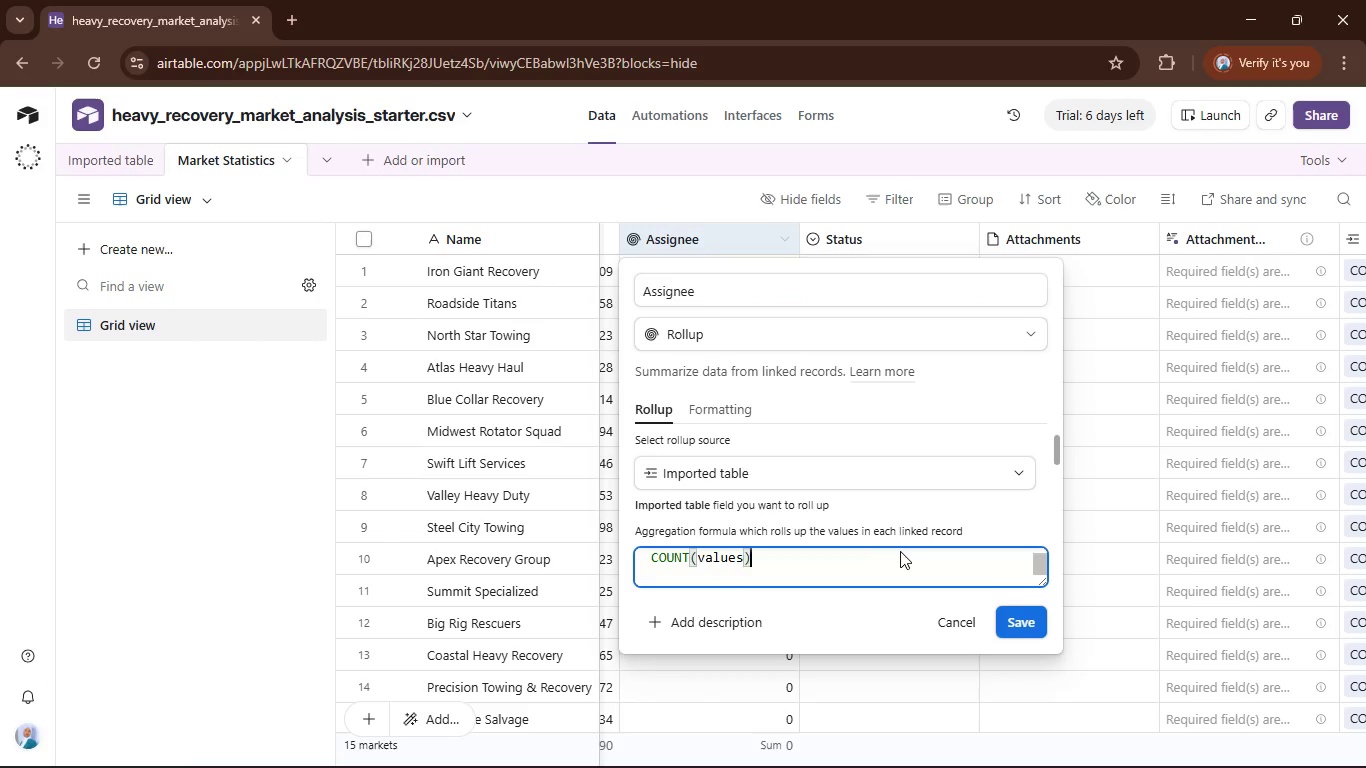 
wait(6.0)
 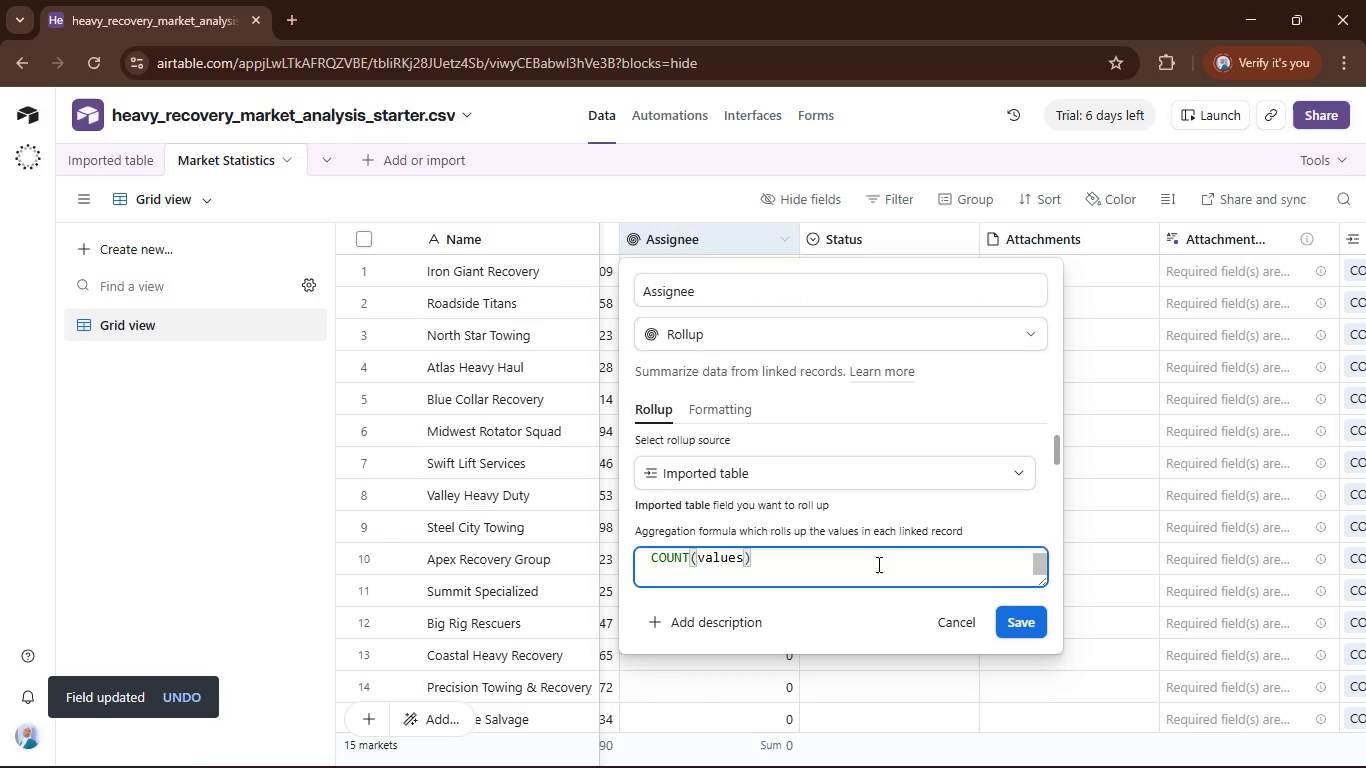 
left_click([687, 558])
 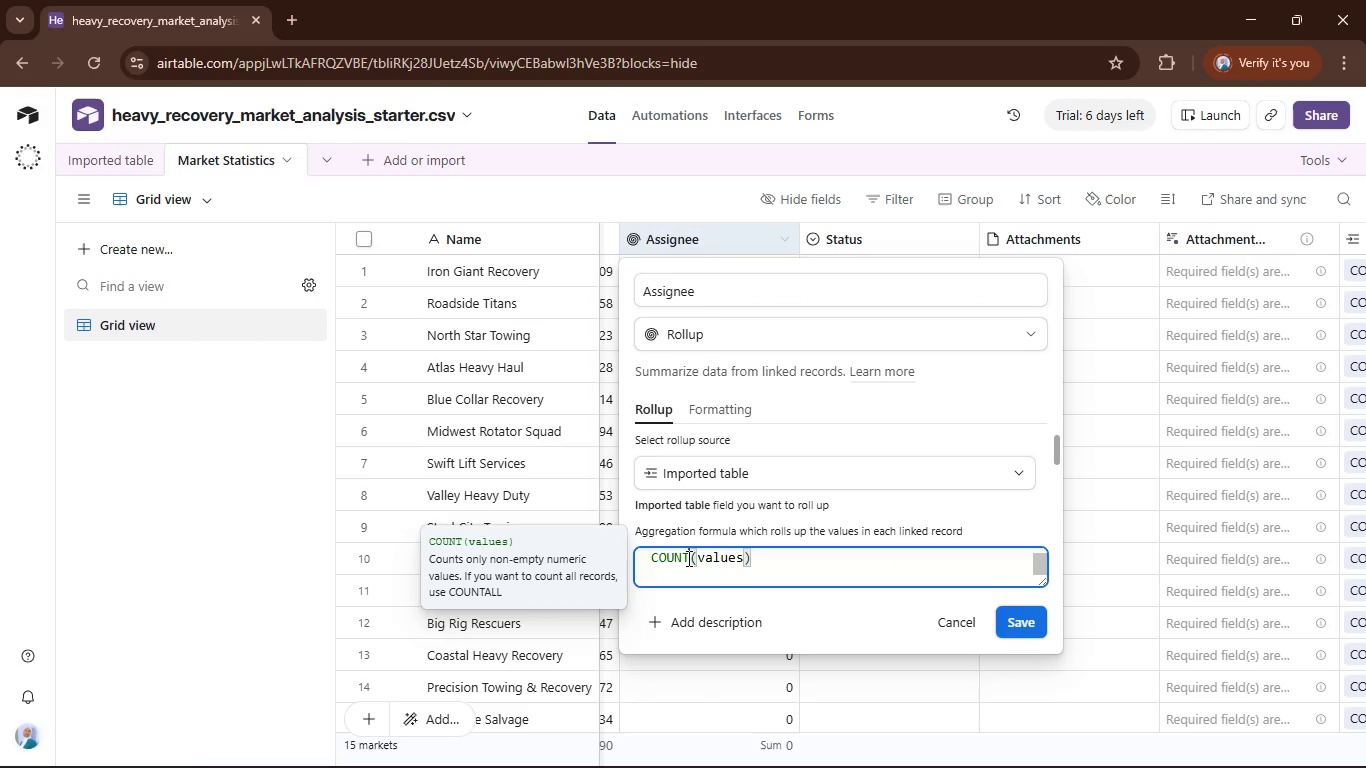 
key(Backspace)
 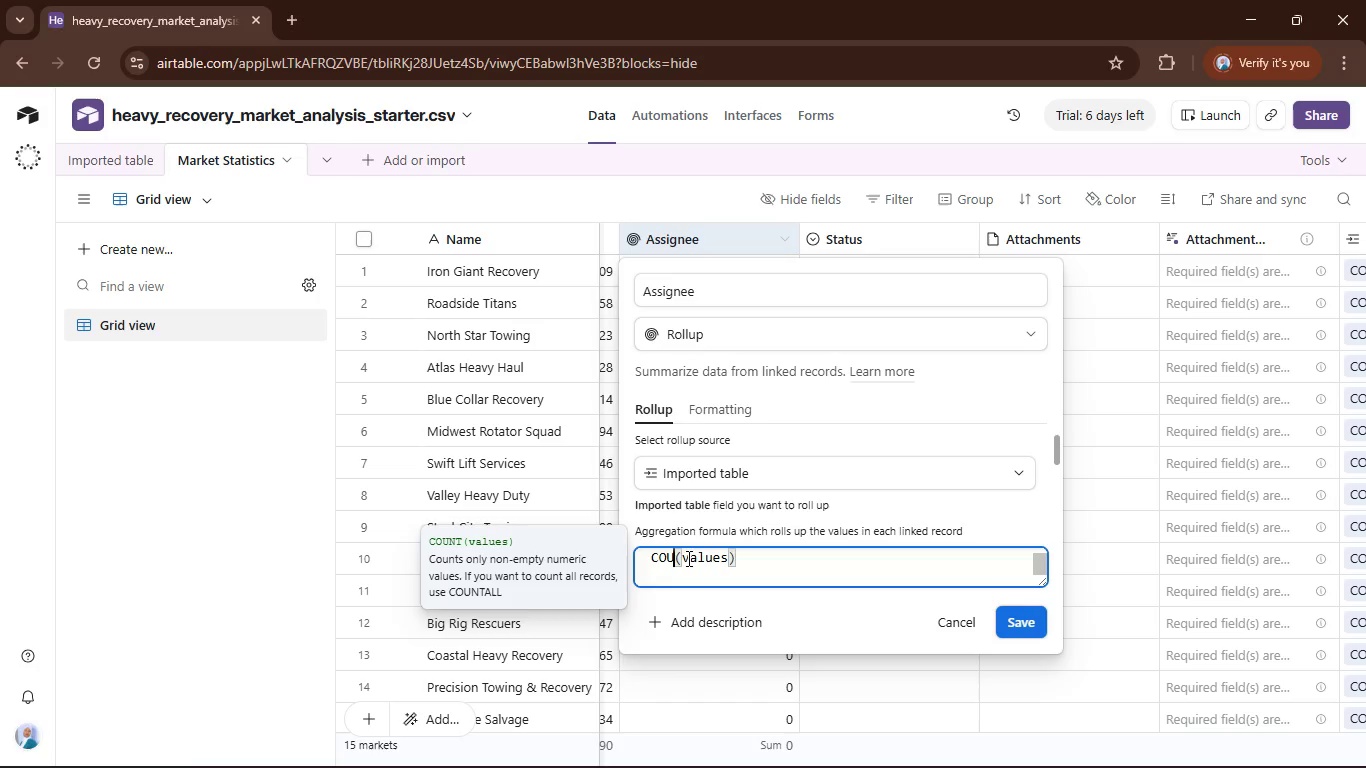 
key(Backspace)
 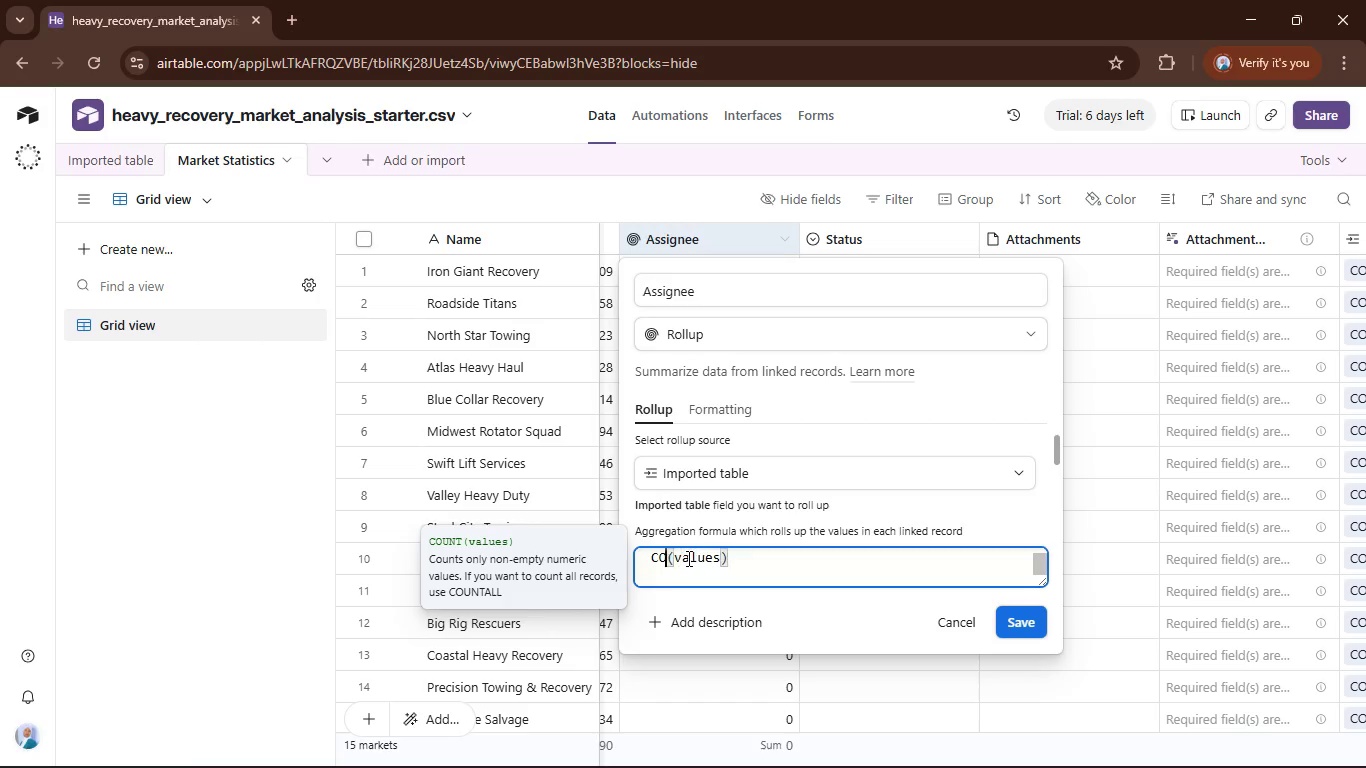 
key(Backspace)
 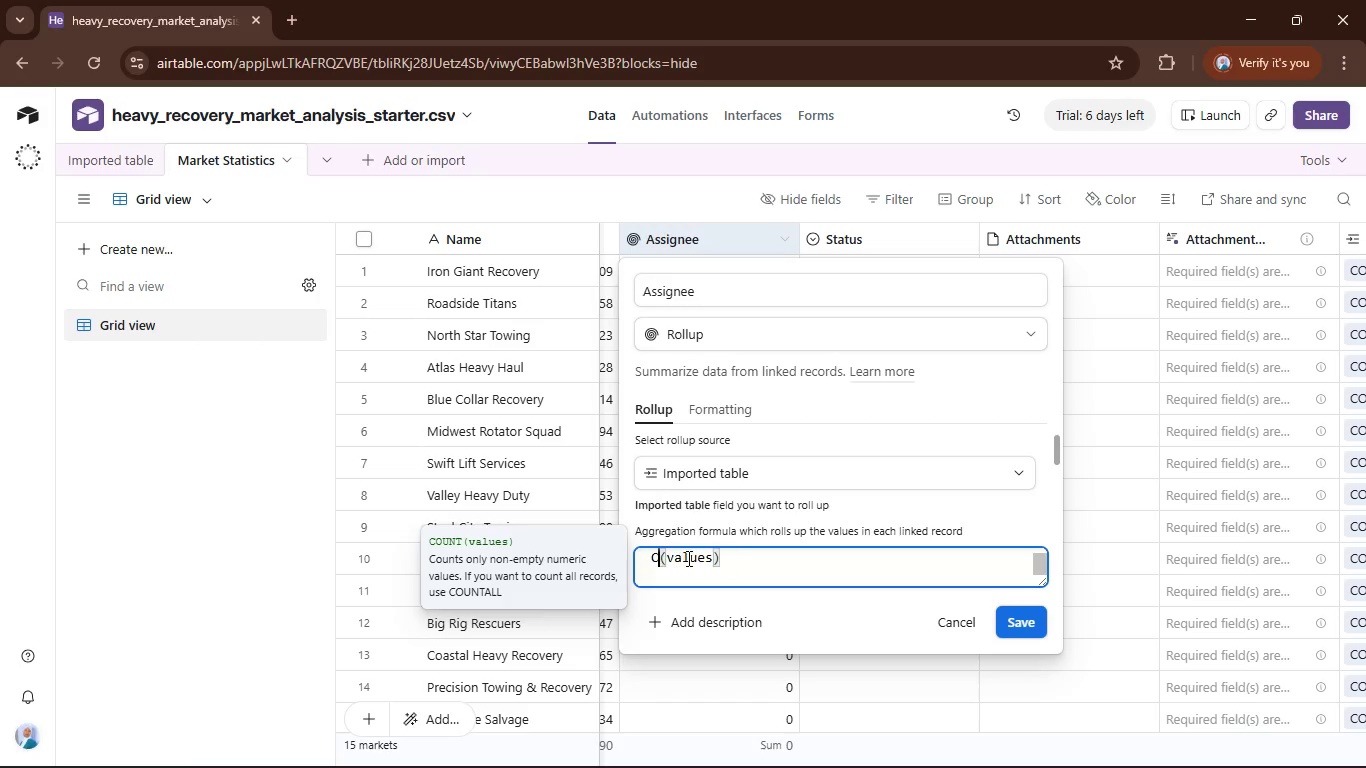 
key(Backspace)
 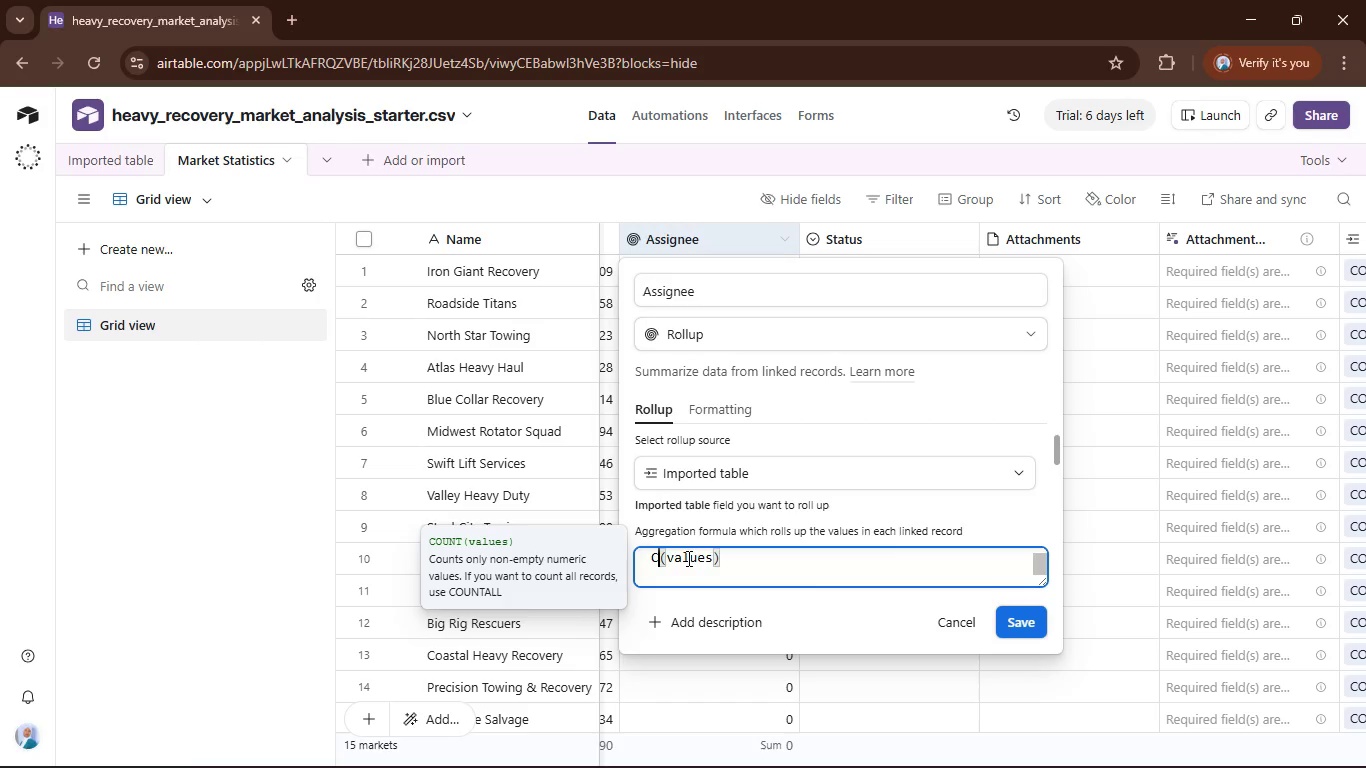 
key(Backspace)
 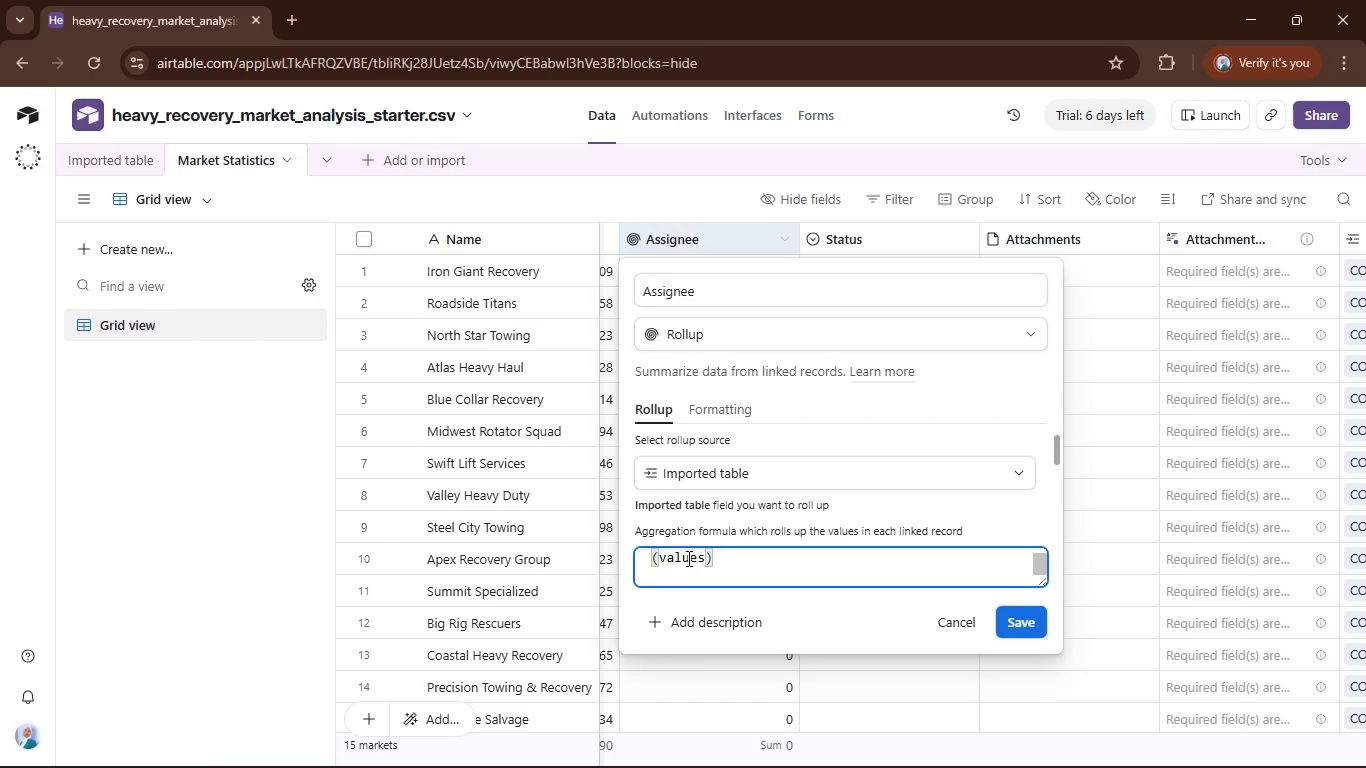 
key(C)
 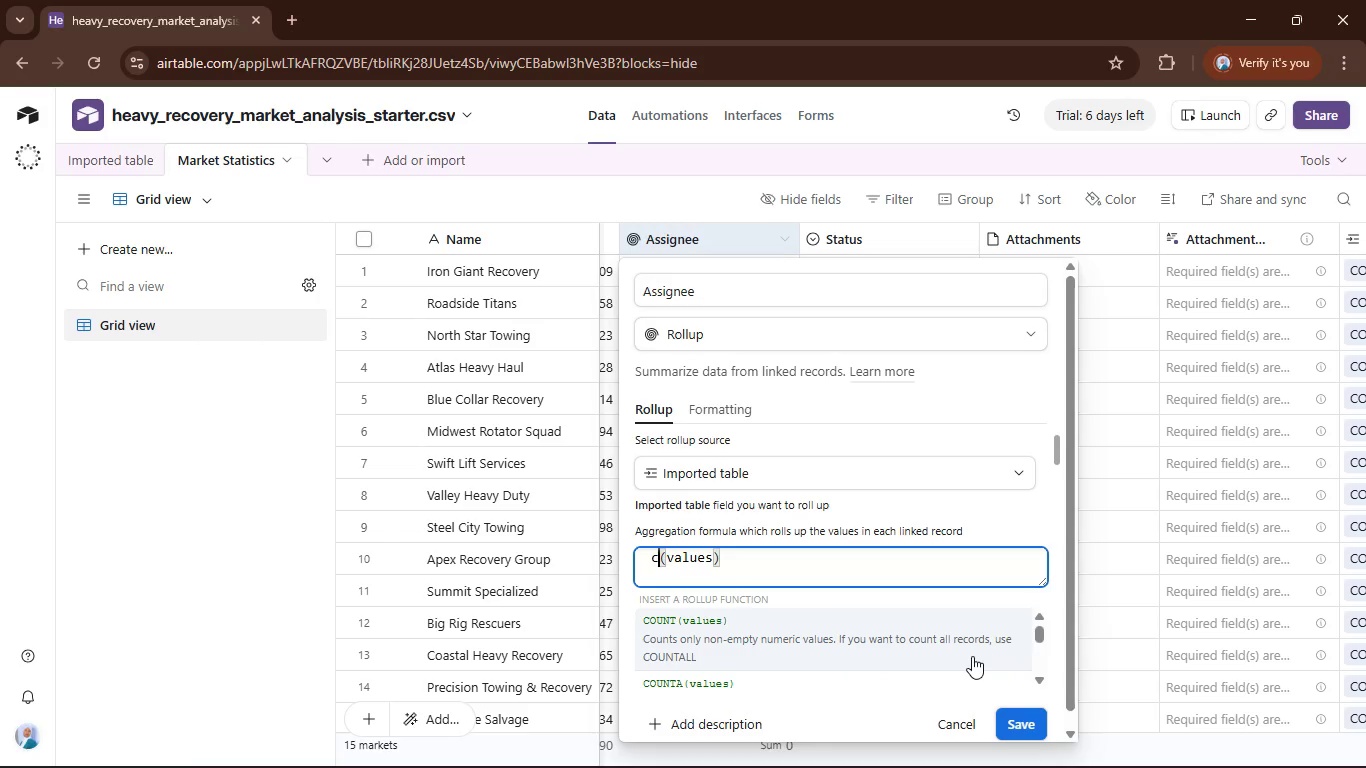 
wait(9.38)
 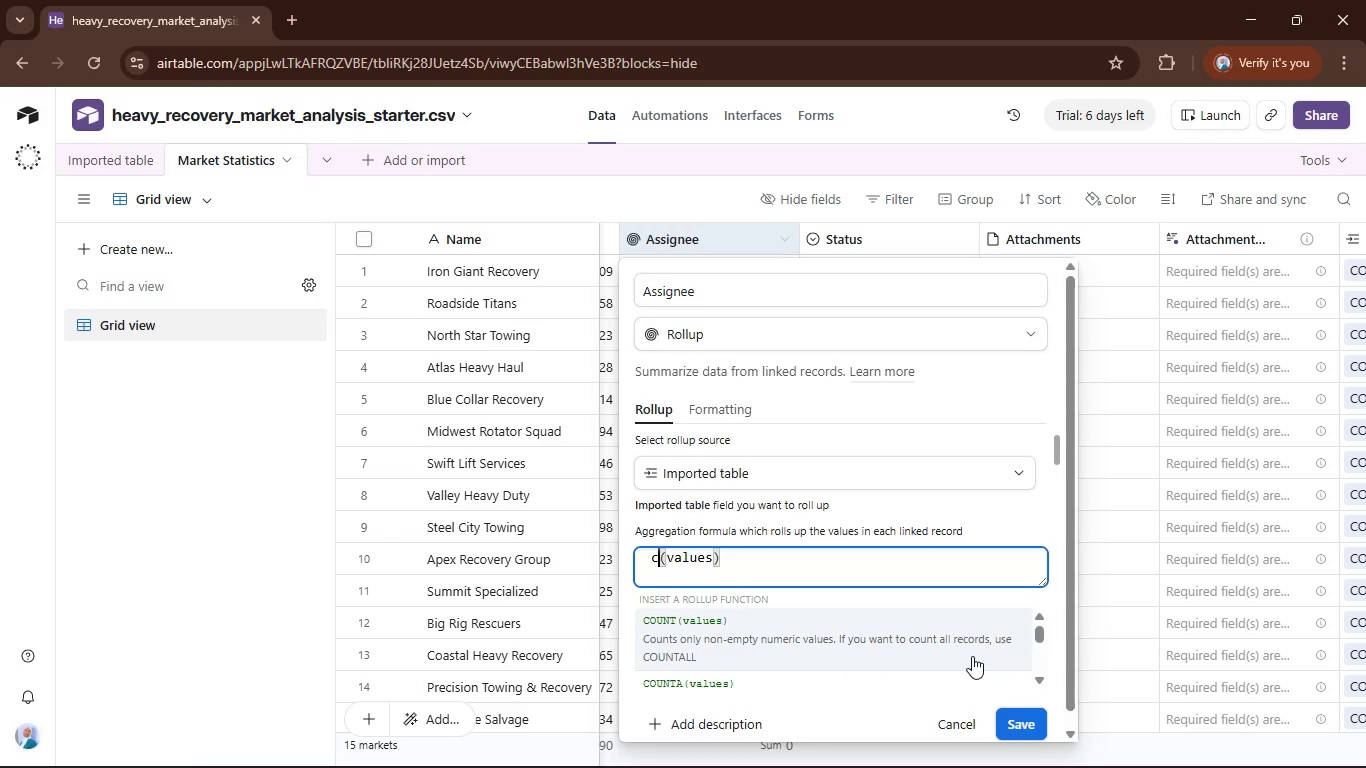 
scroll: coordinate [909, 628], scroll_direction: down, amount: 1.0
 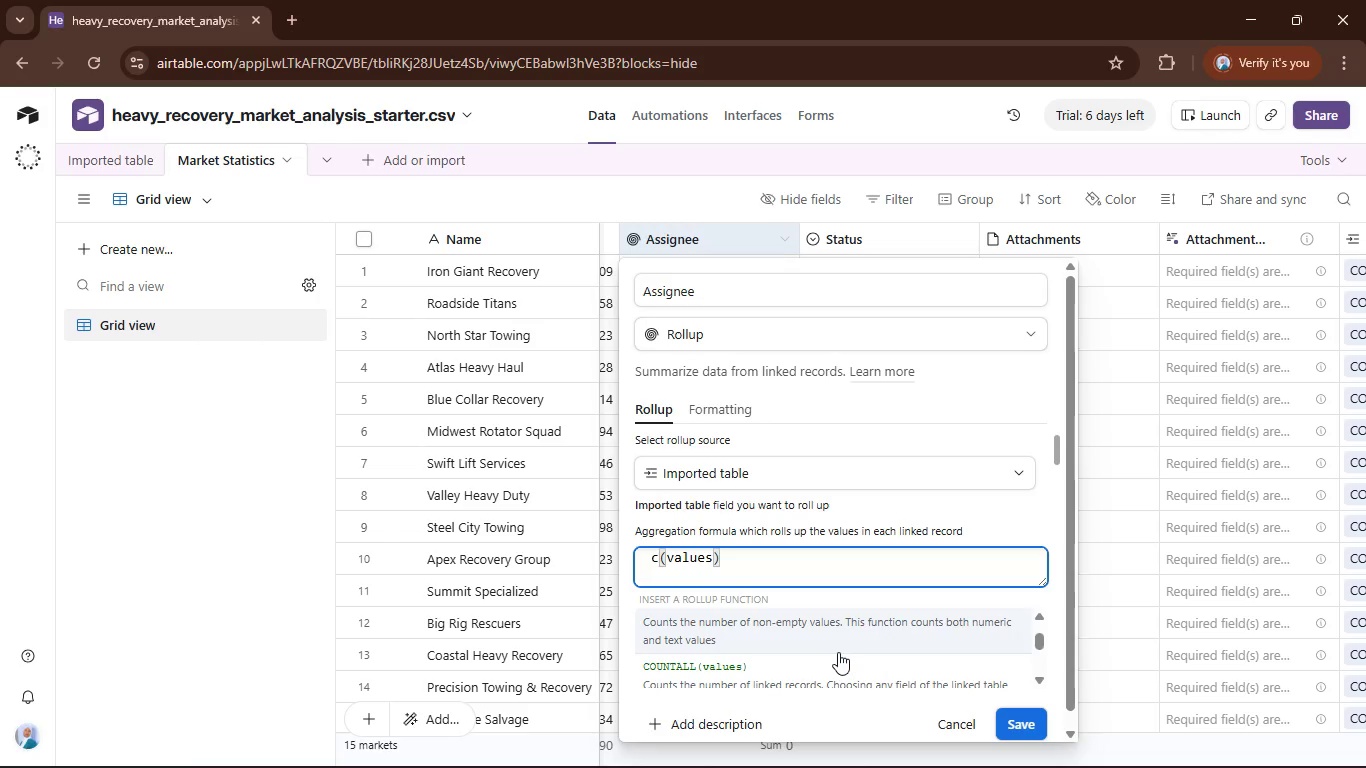 
scroll: coordinate [841, 648], scroll_direction: up, amount: 1.0
 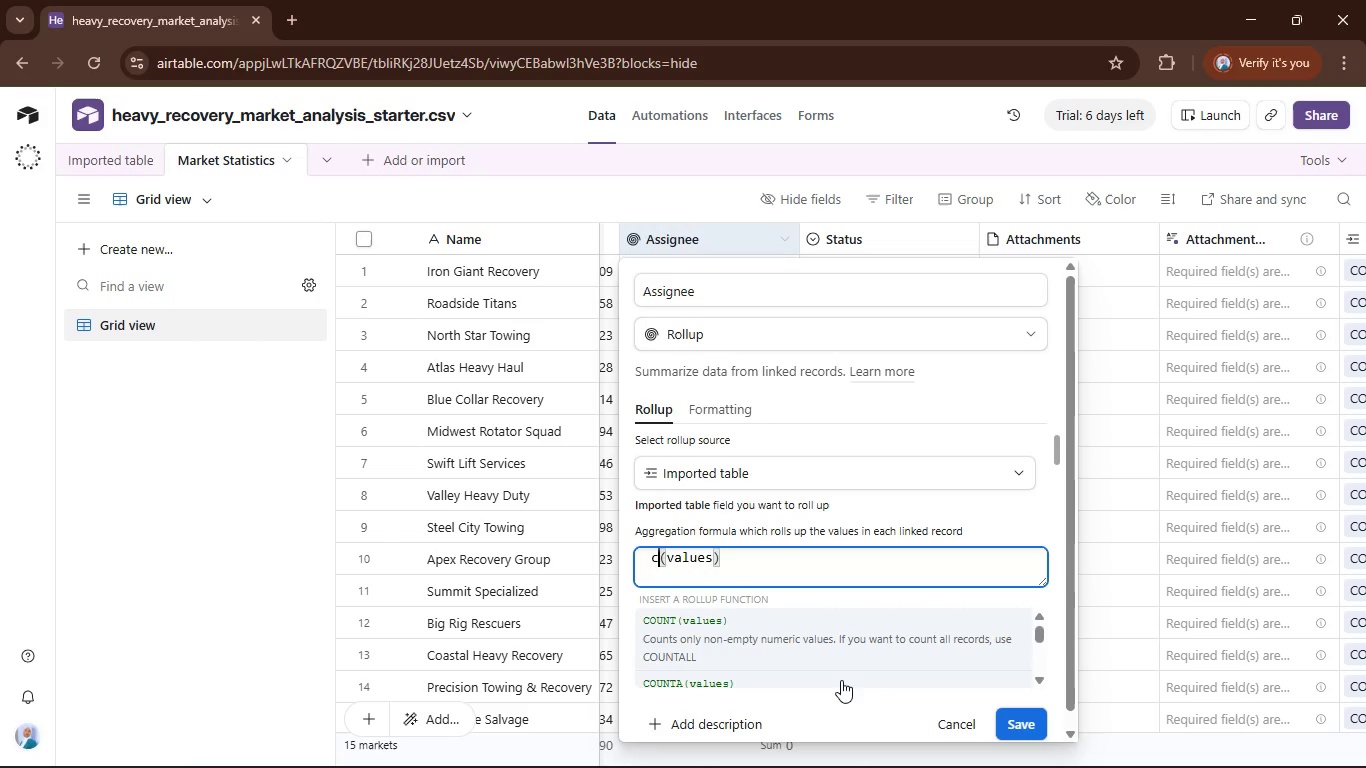 
left_click([841, 680])
 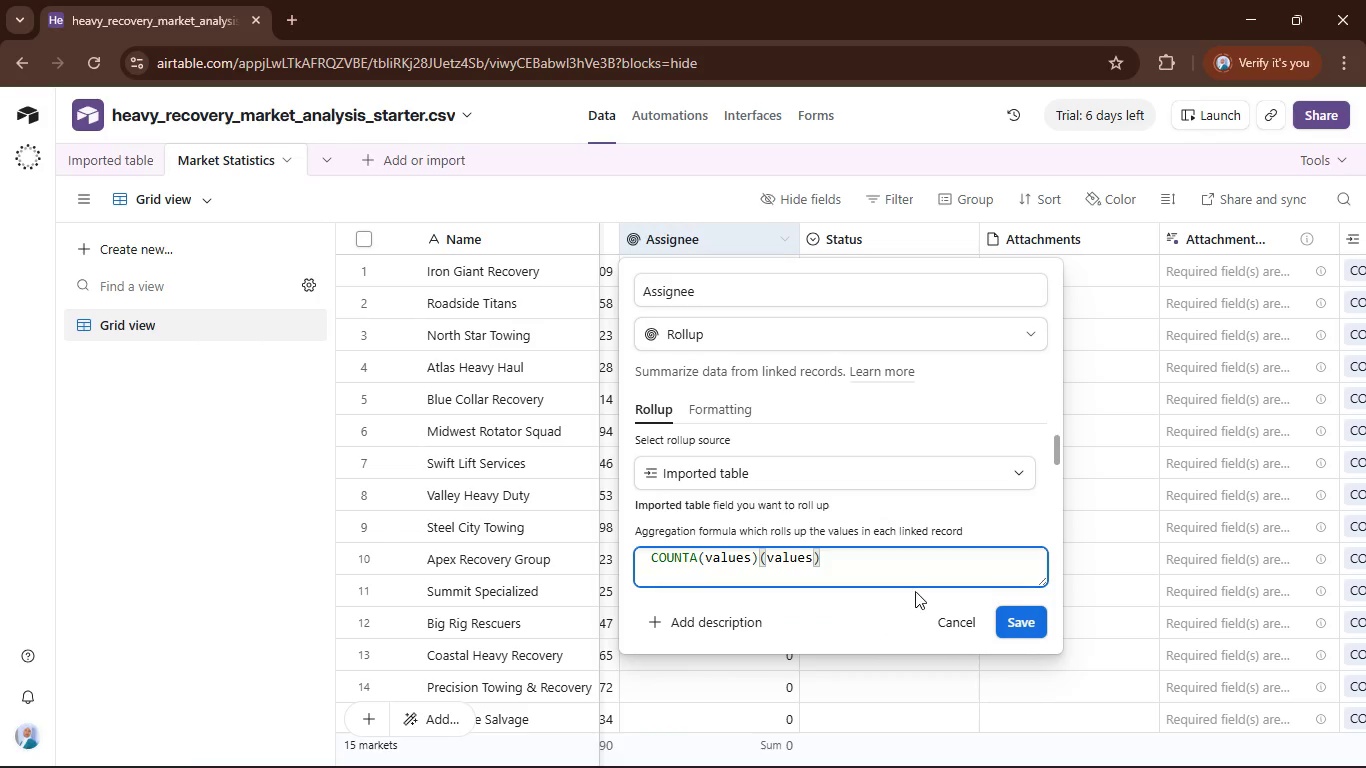 
left_click([915, 564])
 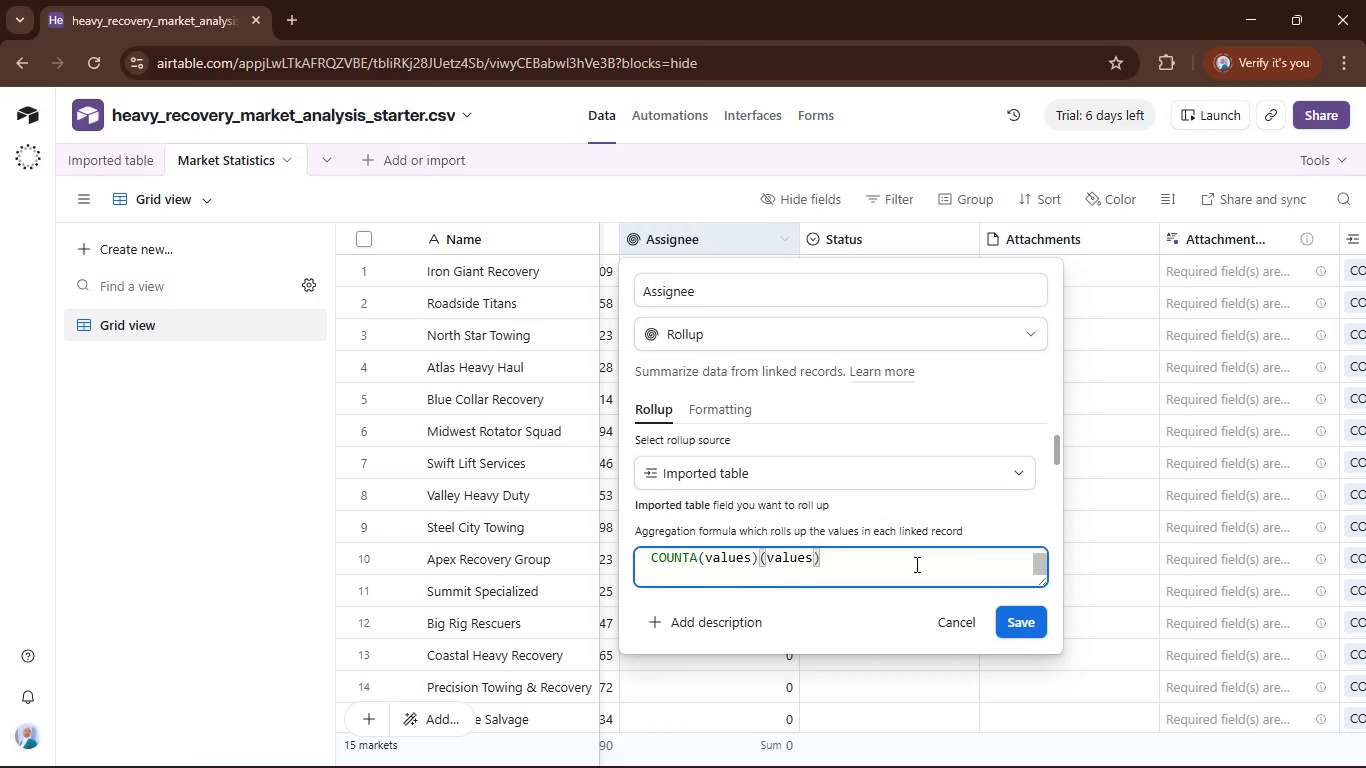 
key(Backspace)
 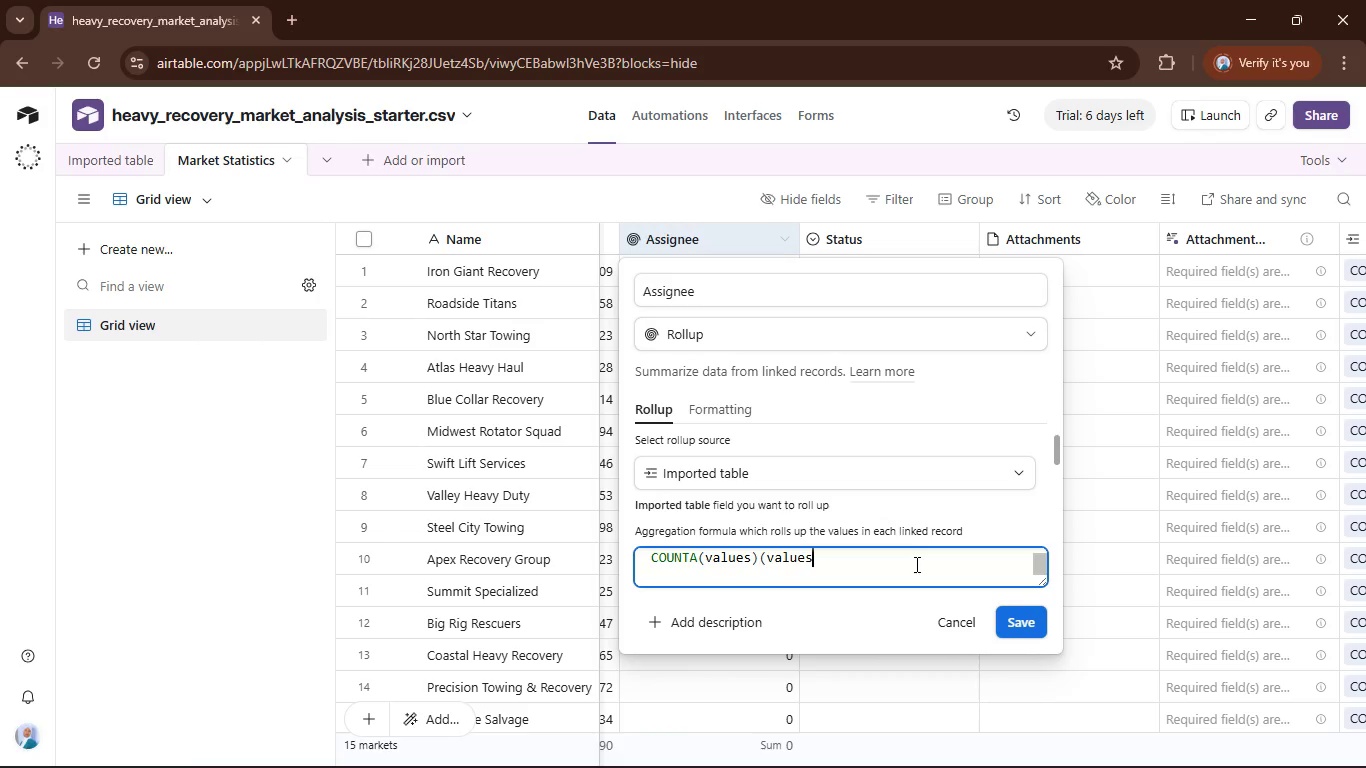 
key(Backspace)
 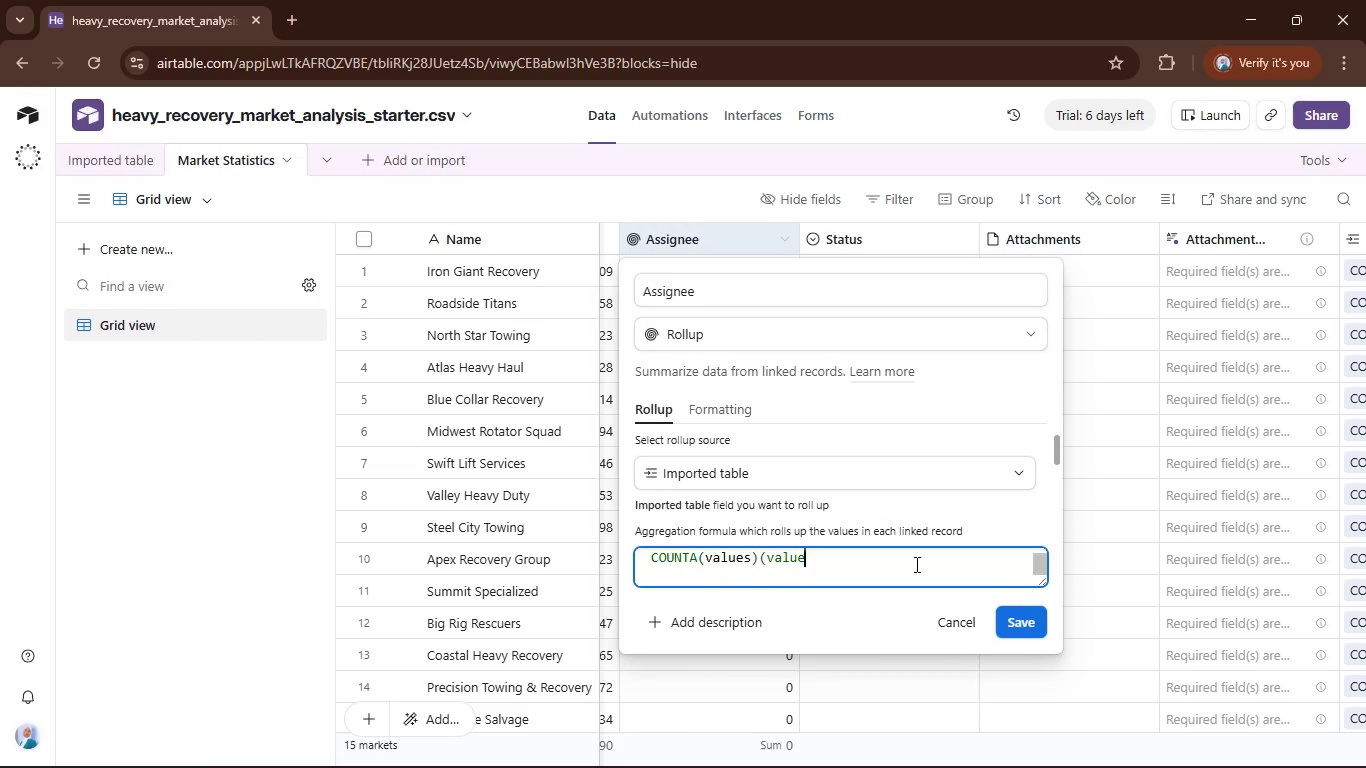 
key(Backspace)
 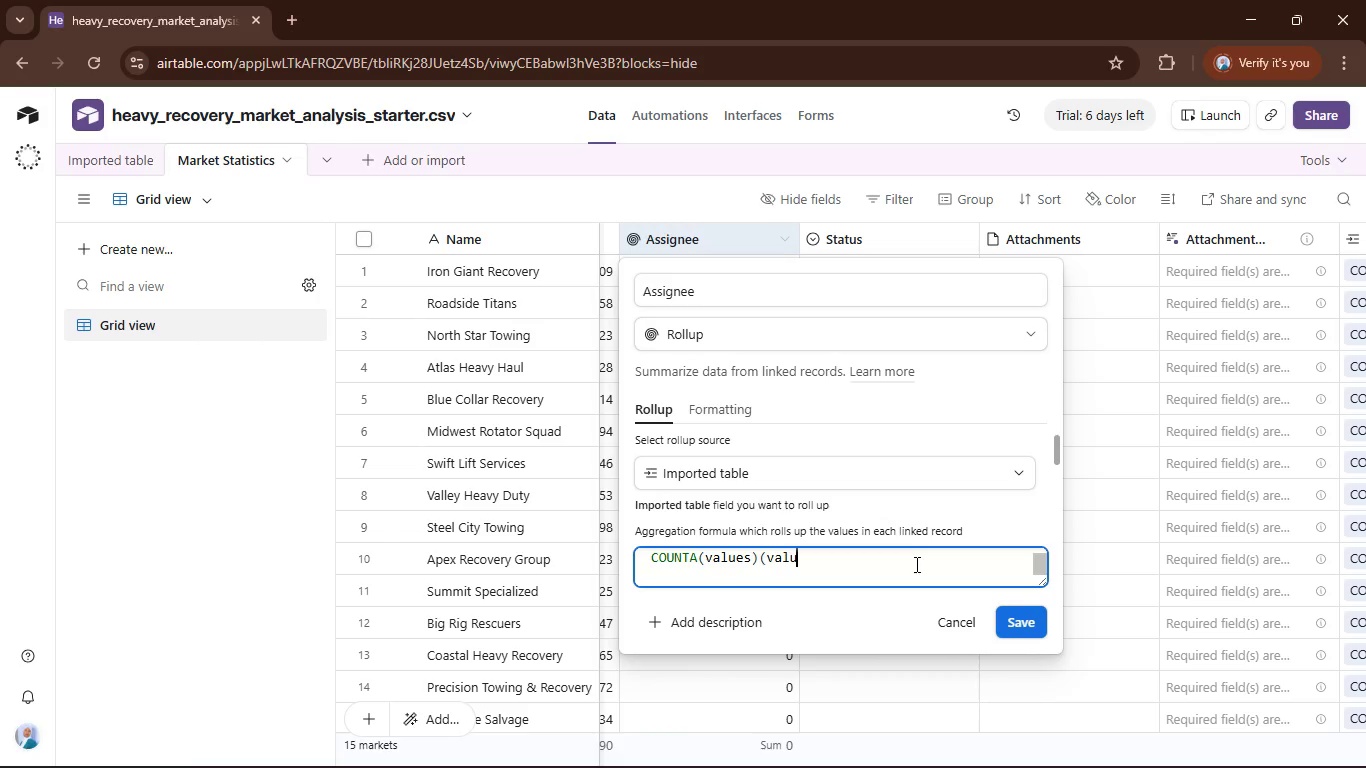 
key(Backspace)
 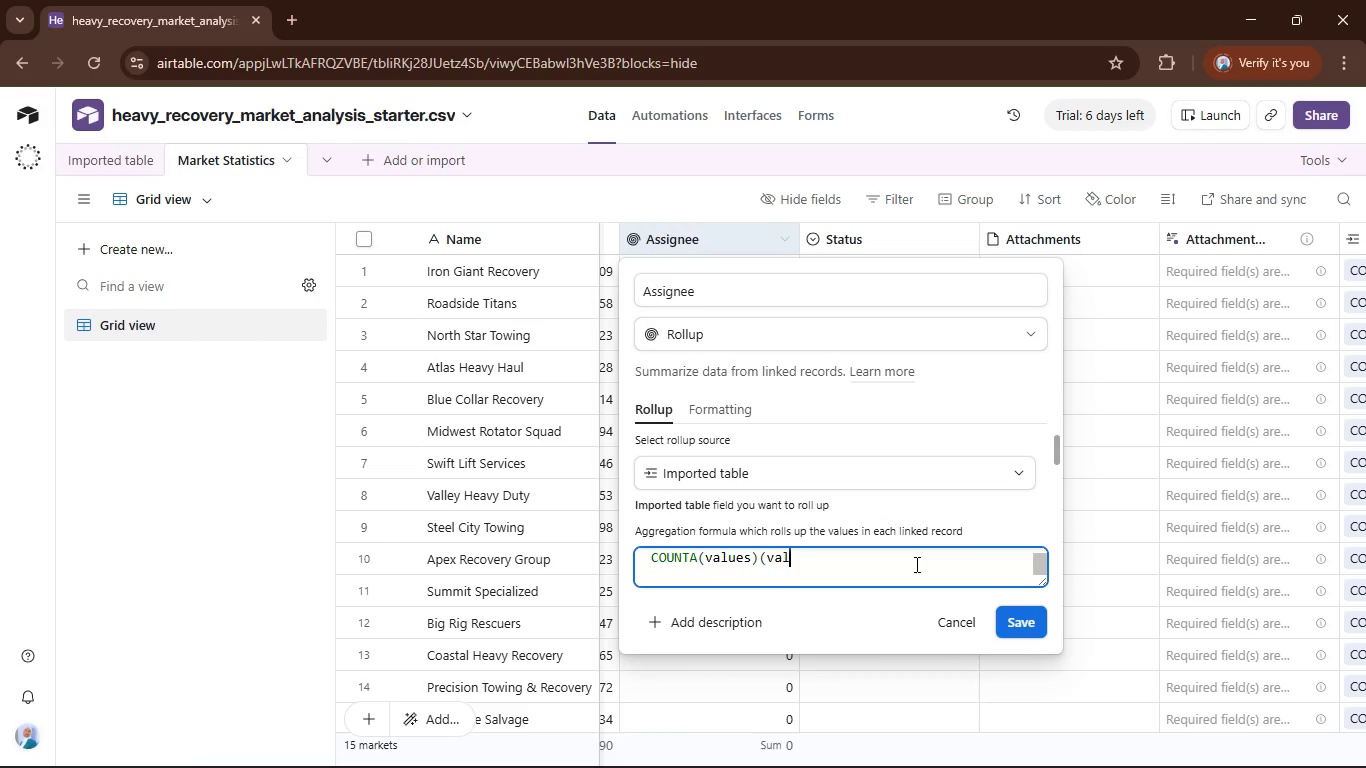 
key(Backspace)
 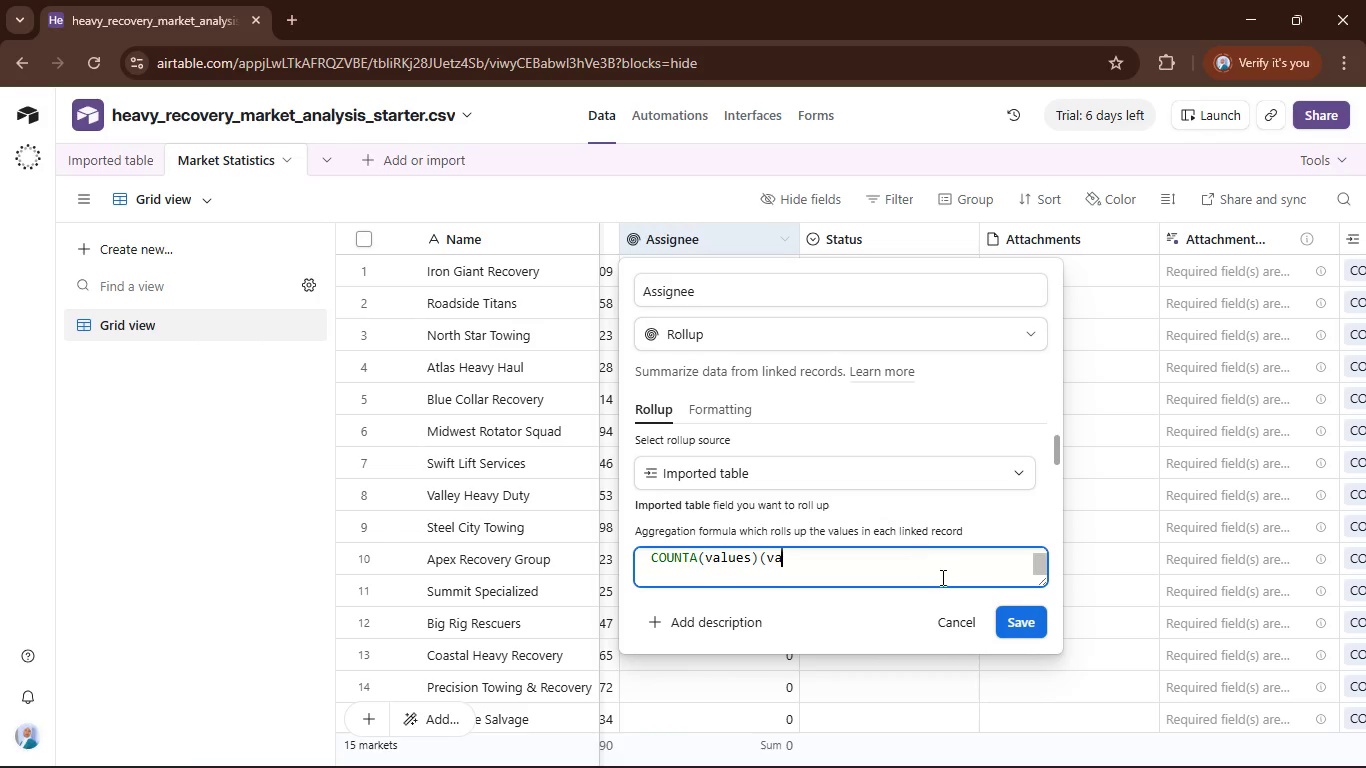 
key(Backspace)
 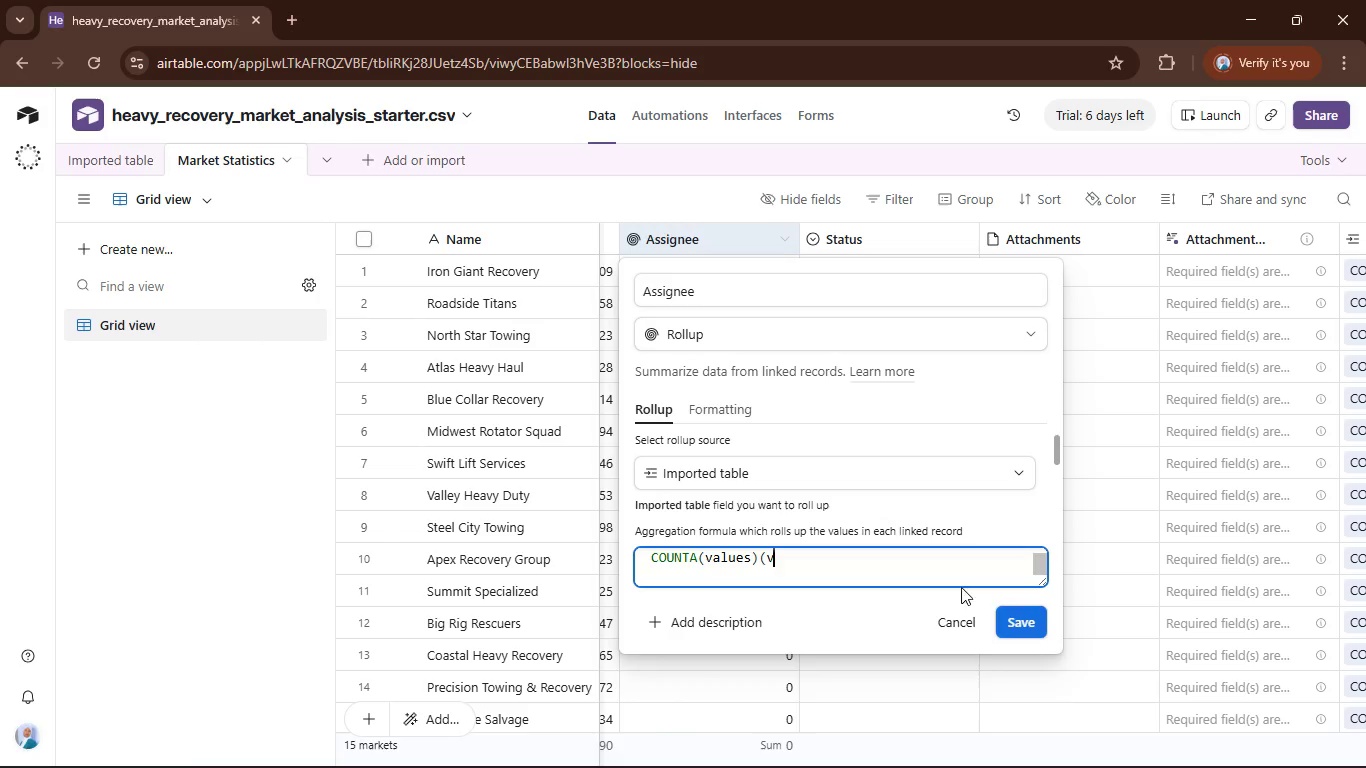 
key(Backspace)
 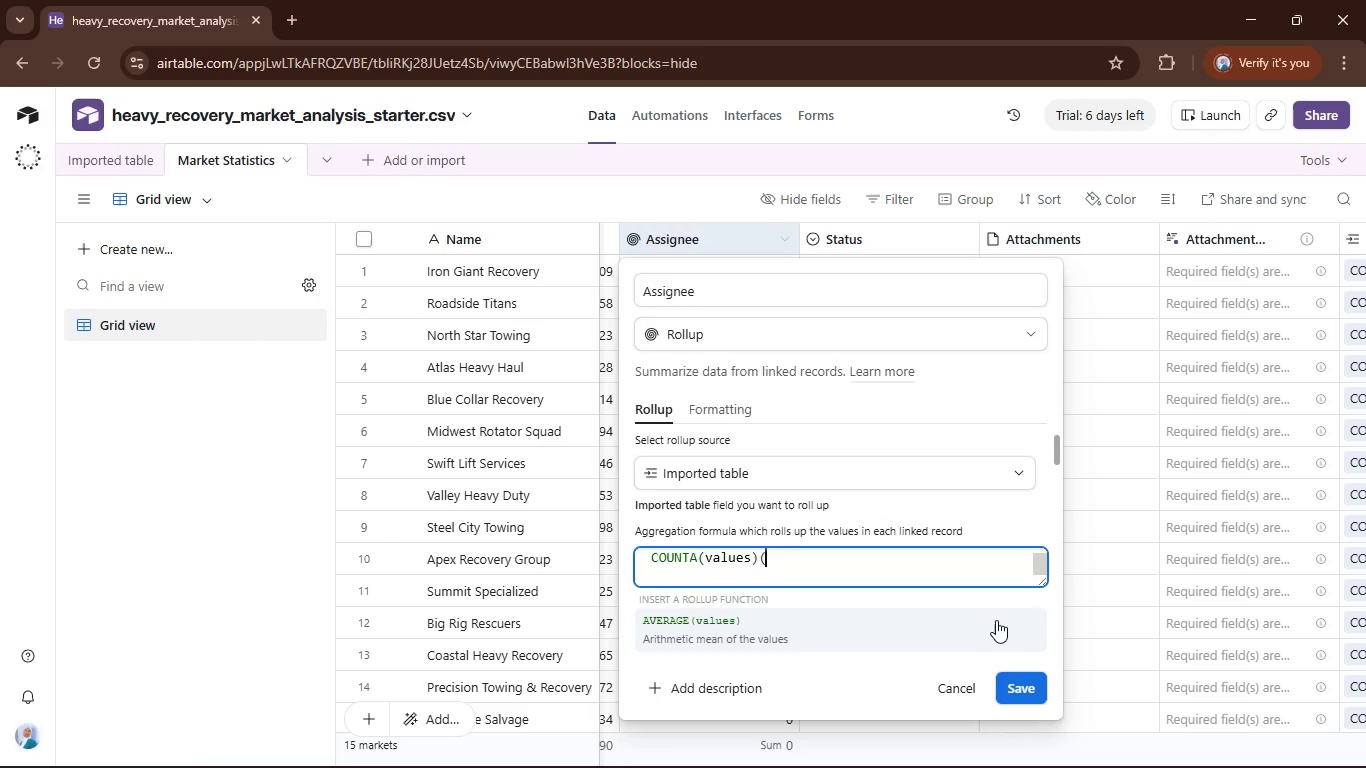 
key(Backspace)
 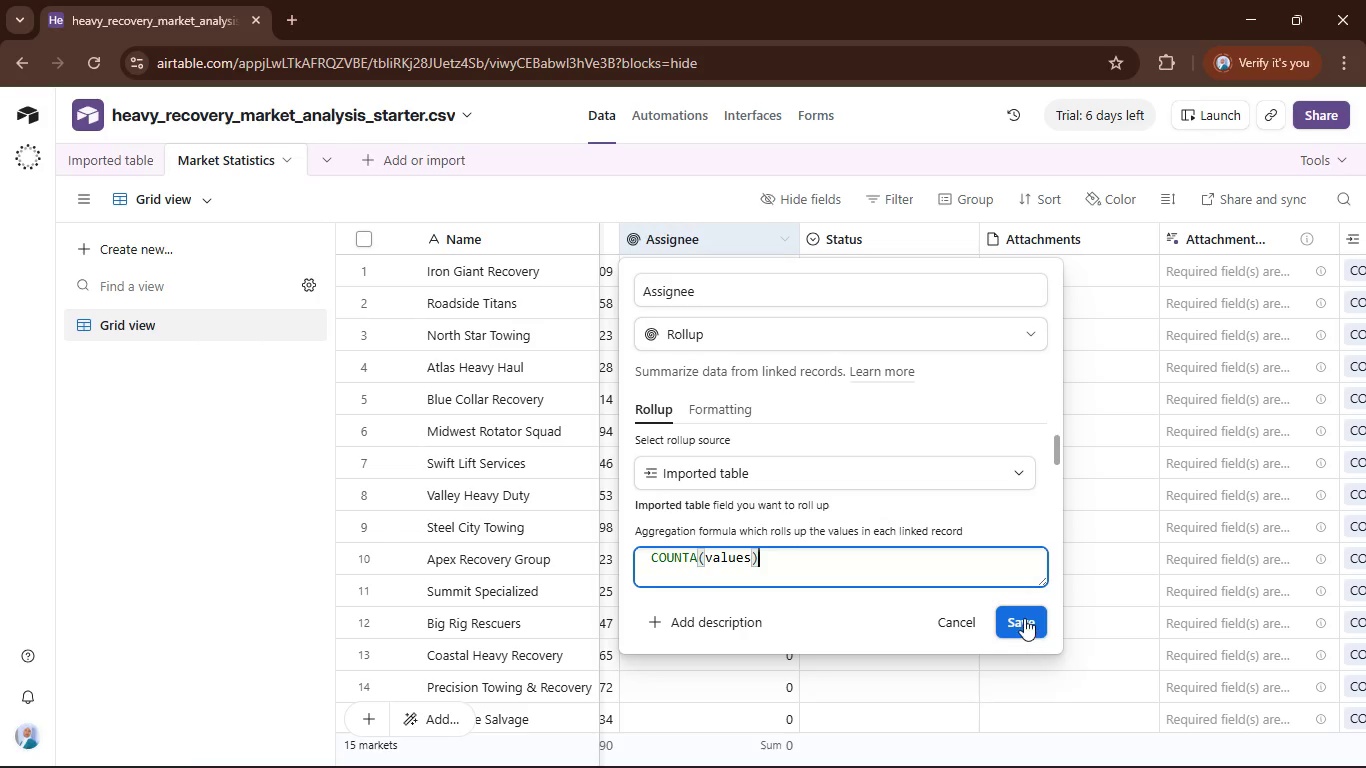 
left_click([1025, 618])
 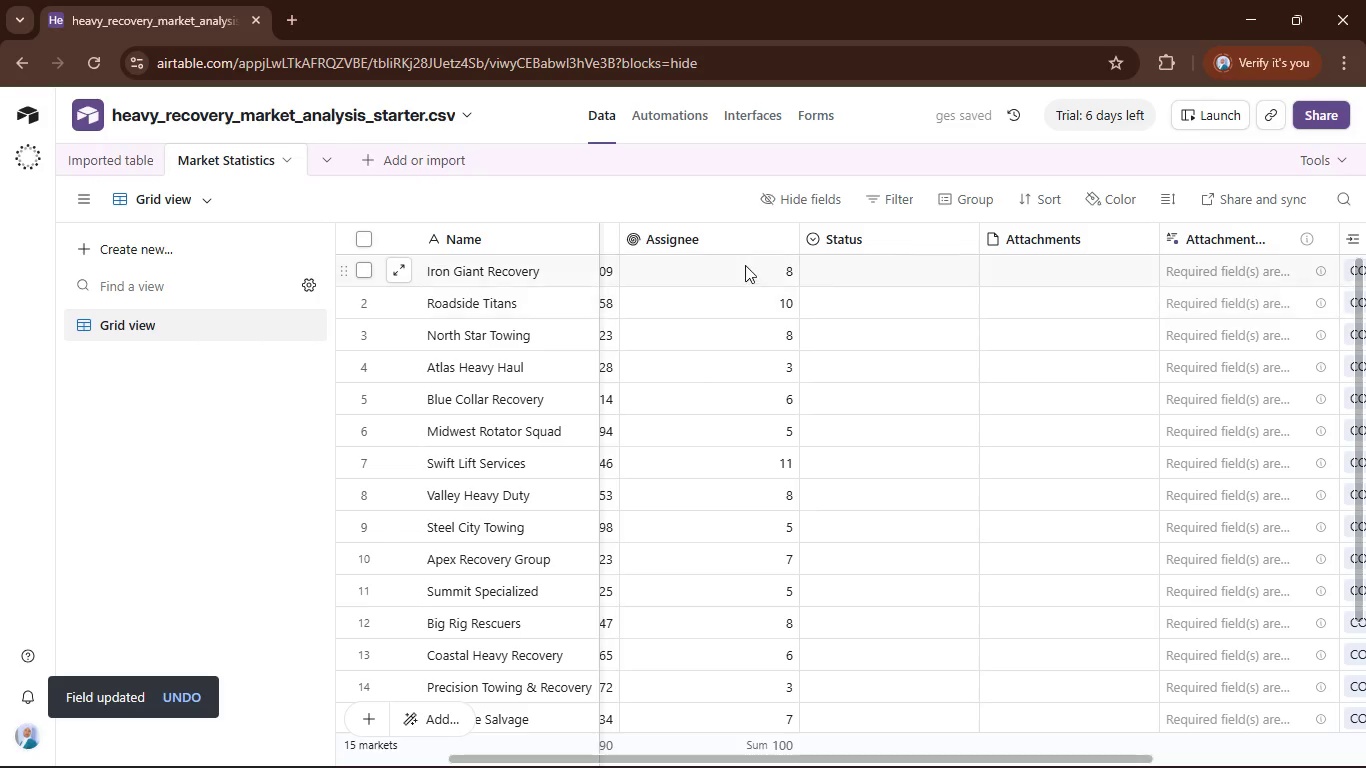 
double_click([710, 231])
 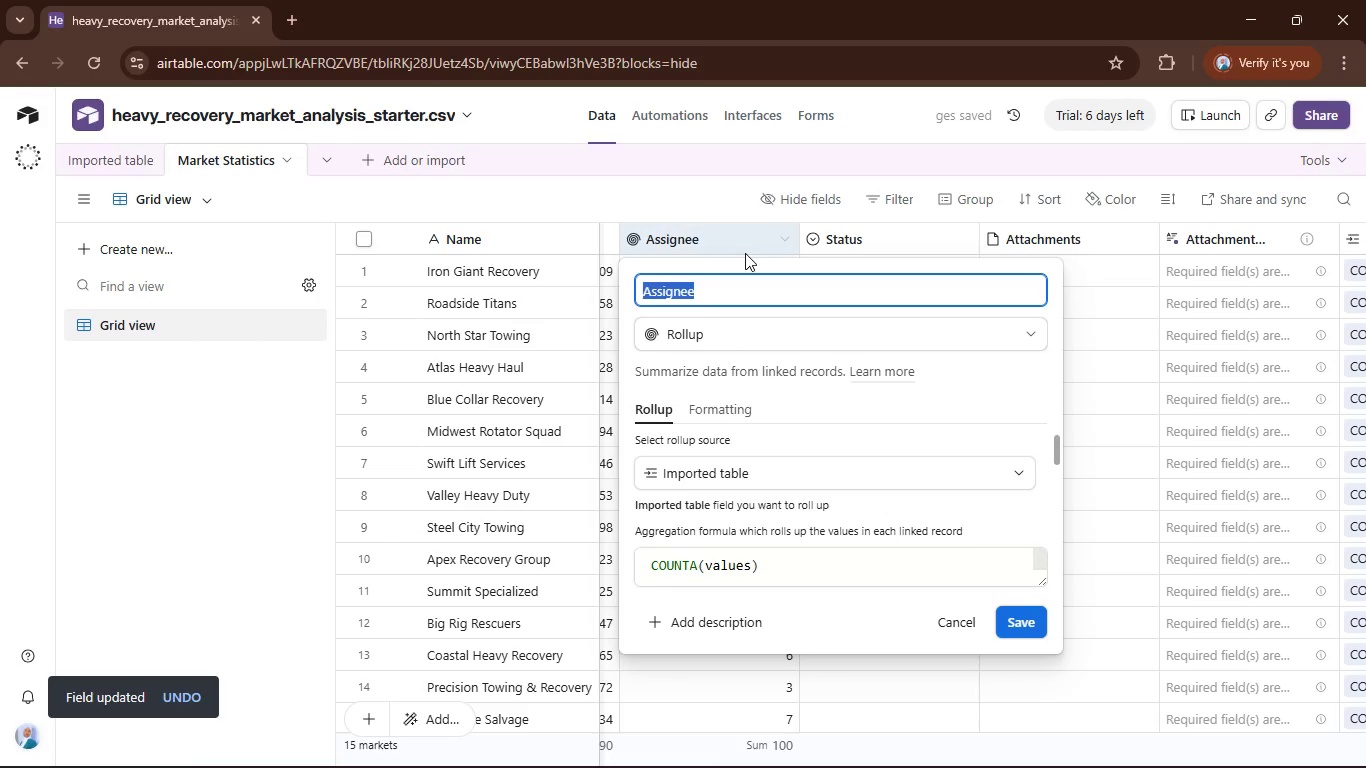 
type(T)
key(Backspace)
type(Records in the main table)
 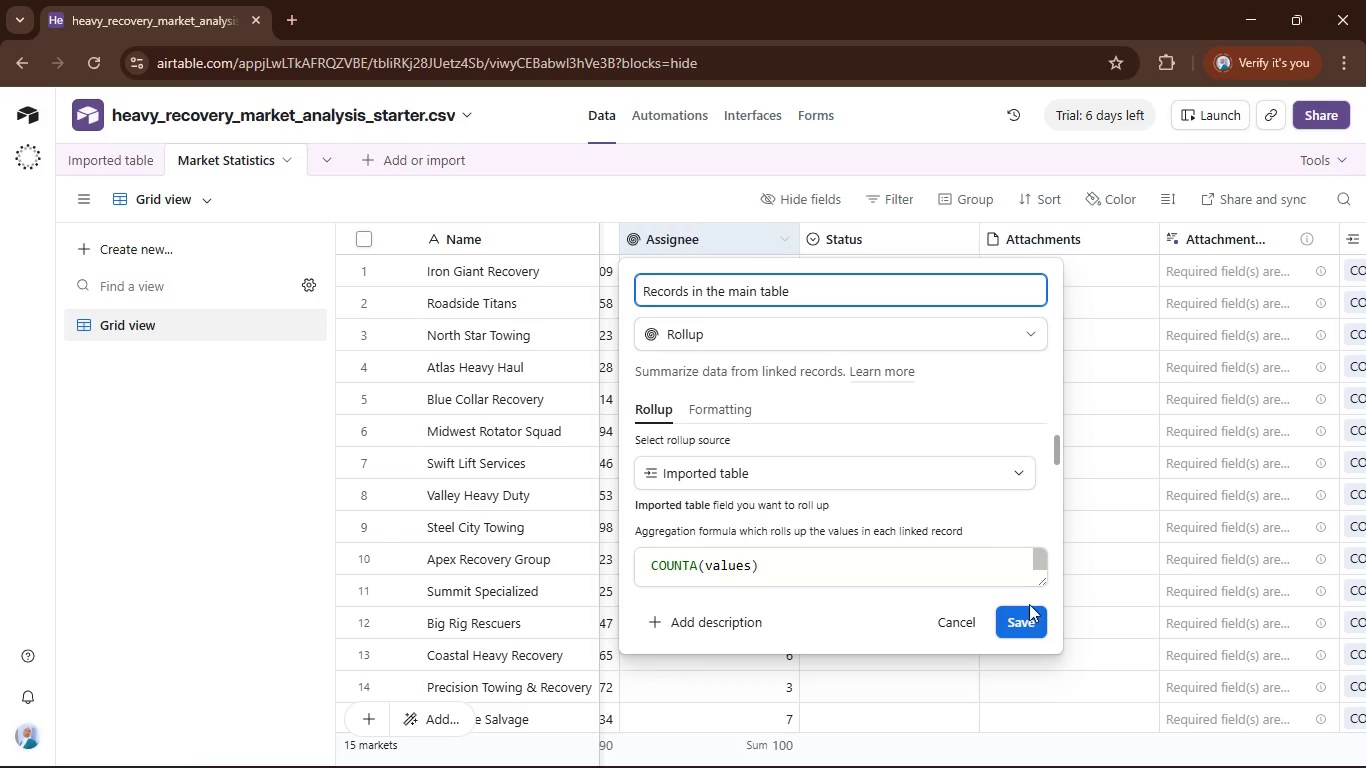 
left_click([1029, 622])
 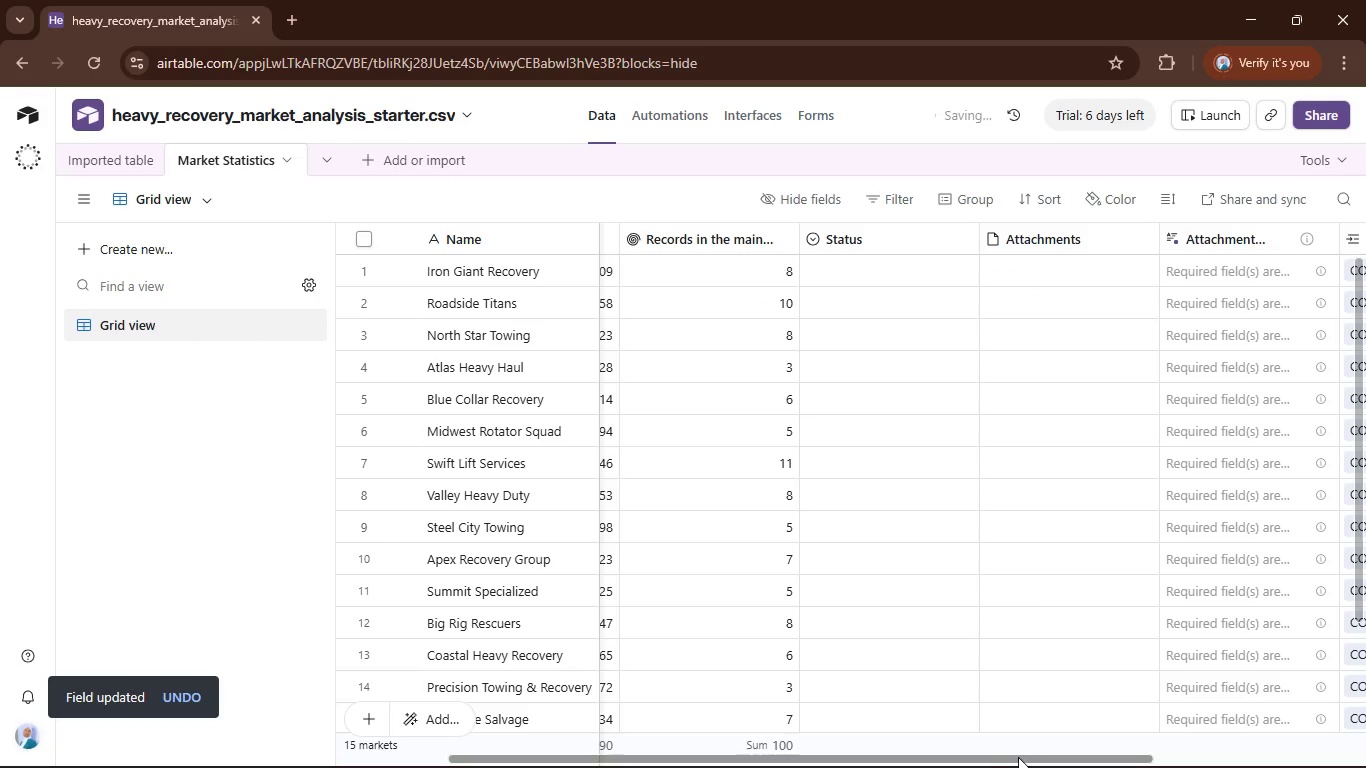 
left_click_drag(start_coordinate=[1023, 759], to_coordinate=[1071, 767])
 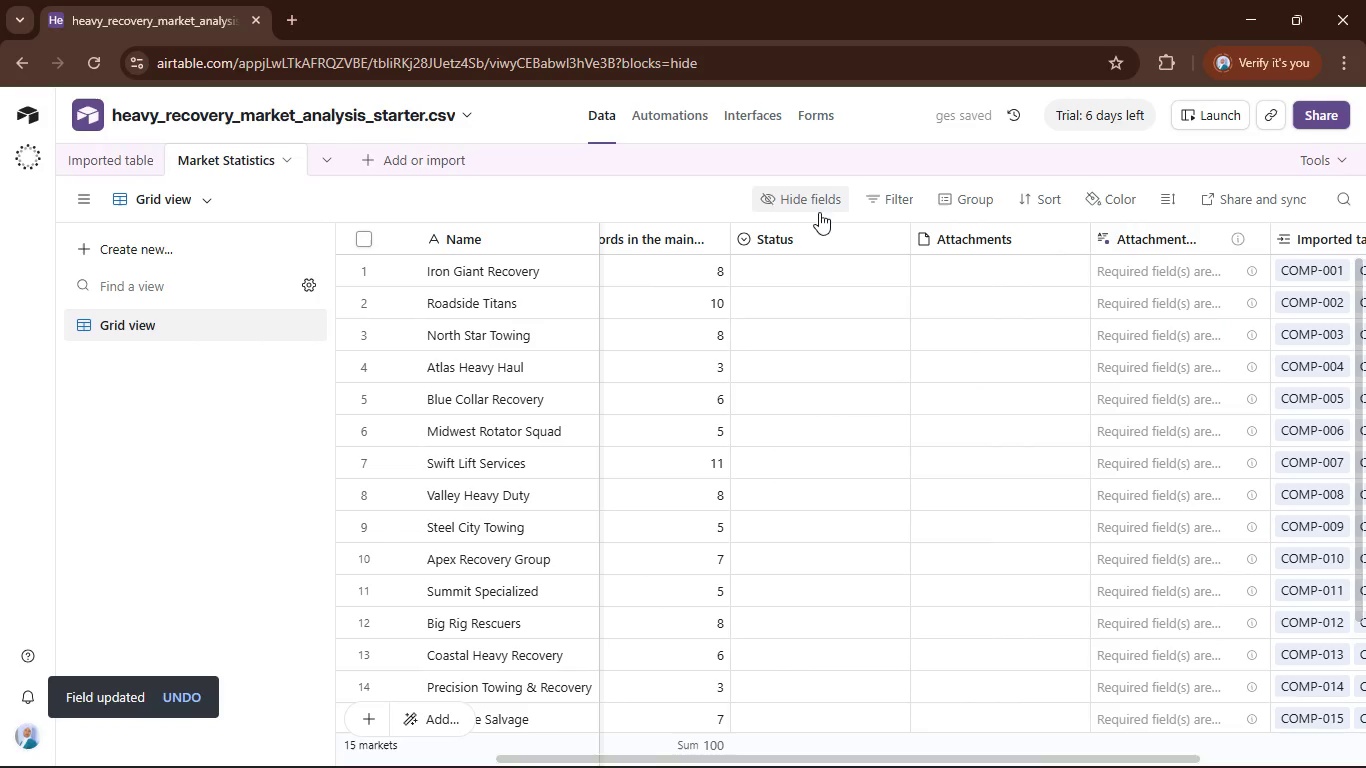 
left_click([817, 228])
 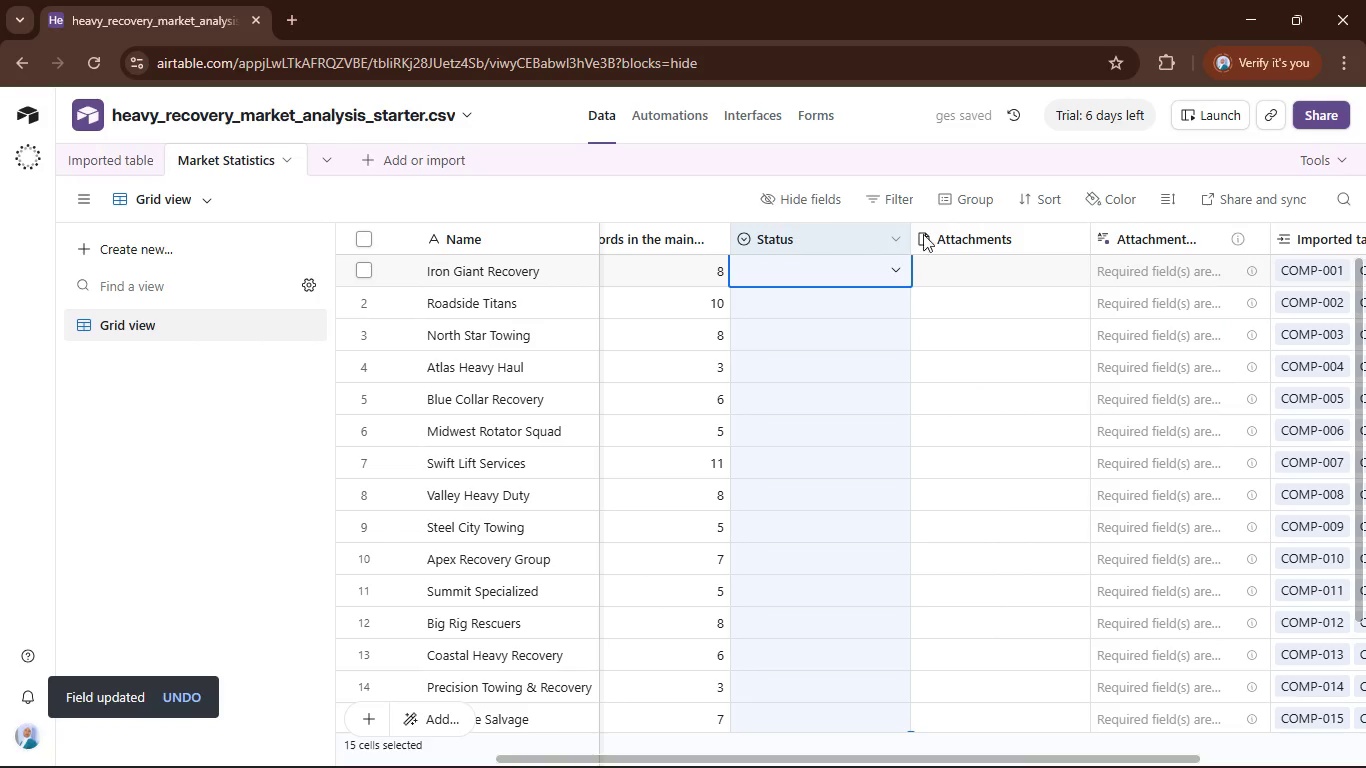 
hold_key(key=ControlLeft, duration=1.09)
hold_key(key=ShiftLeft, duration=0.78)
left_click([1154, 236])
 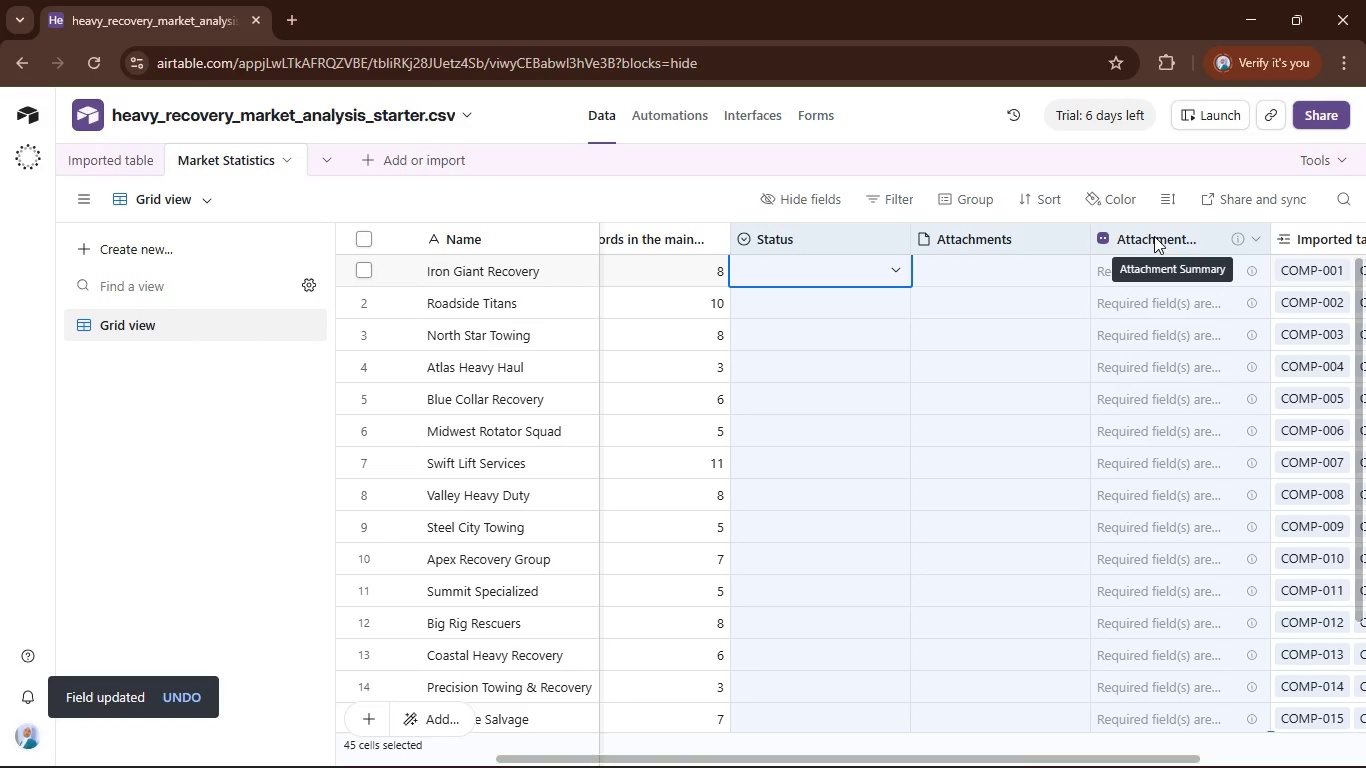 
right_click([1154, 236])
 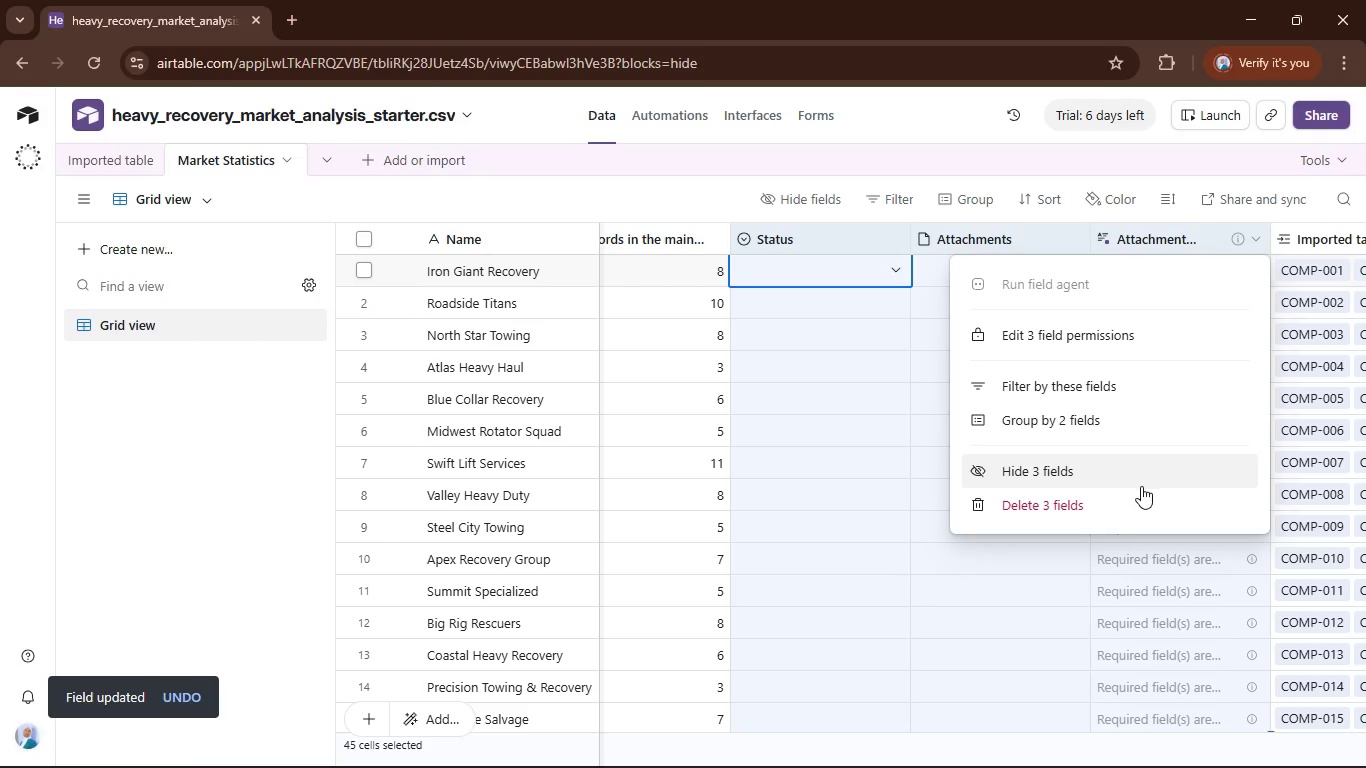 
left_click([1125, 498])
 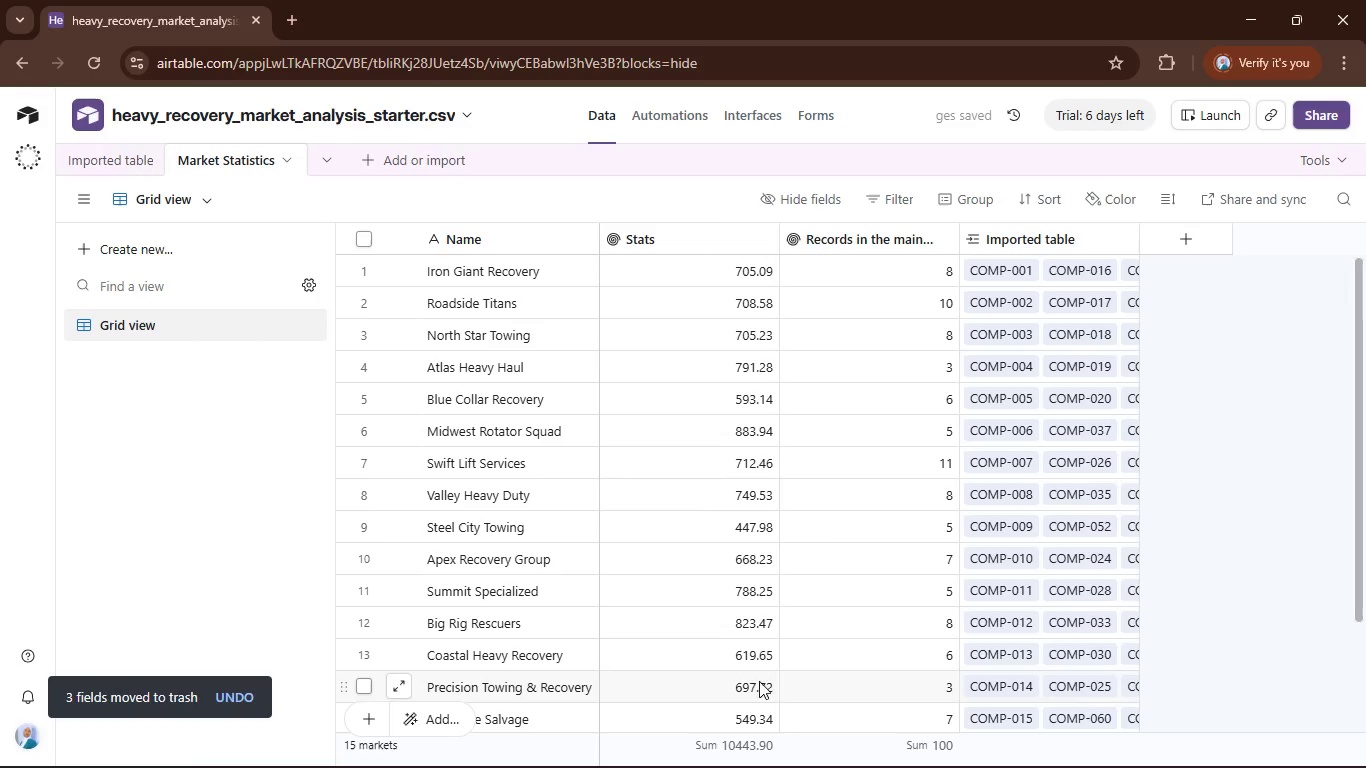 
scroll: coordinate [878, 533], scroll_direction: down, amount: 3.0
 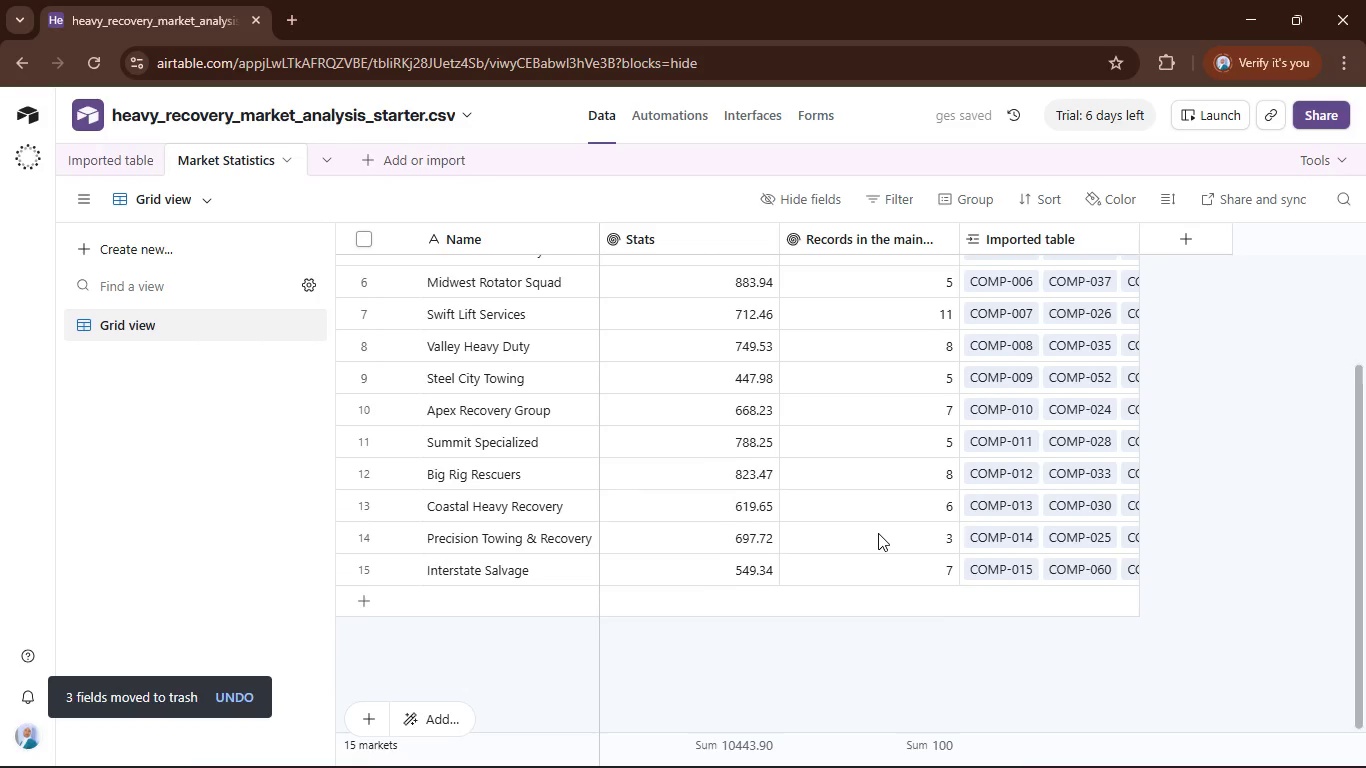 
scroll: coordinate [878, 533], scroll_direction: up, amount: 3.0
 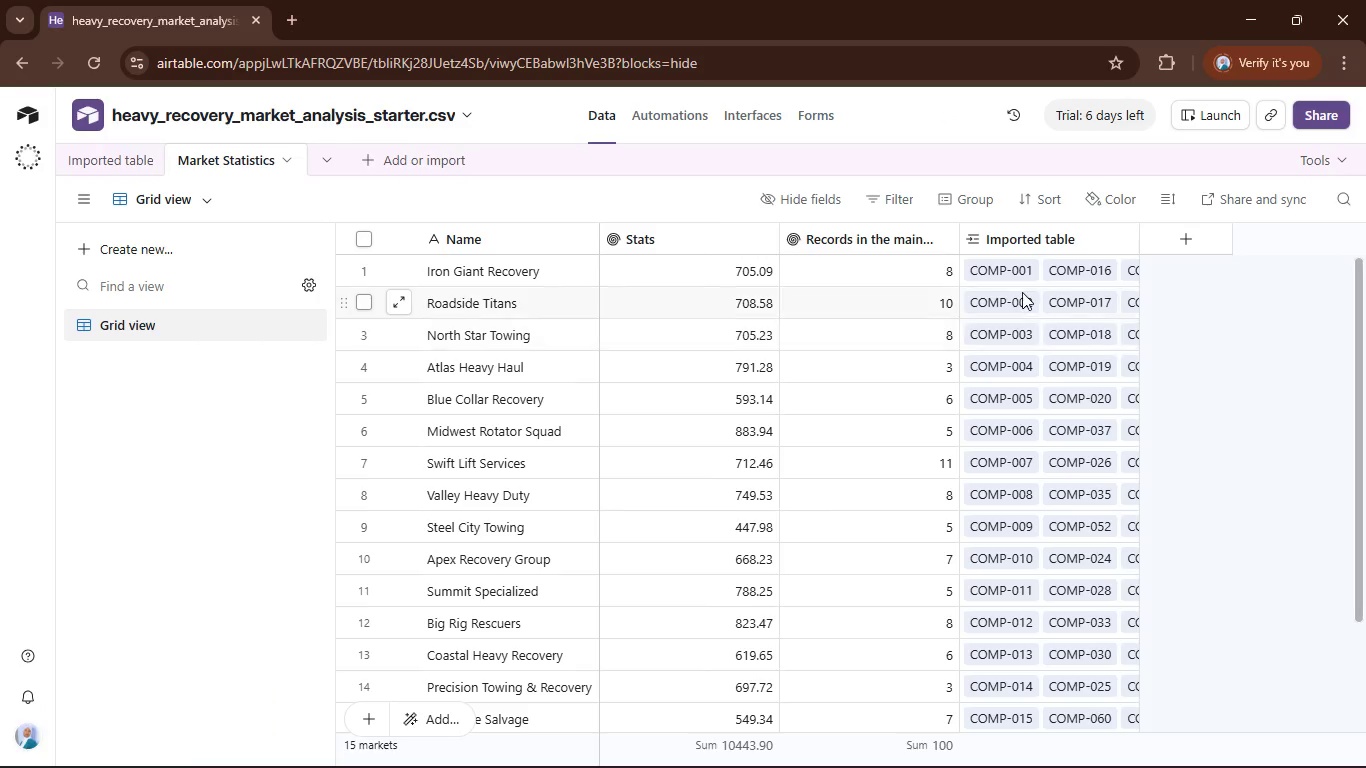 
wait(5.12)
 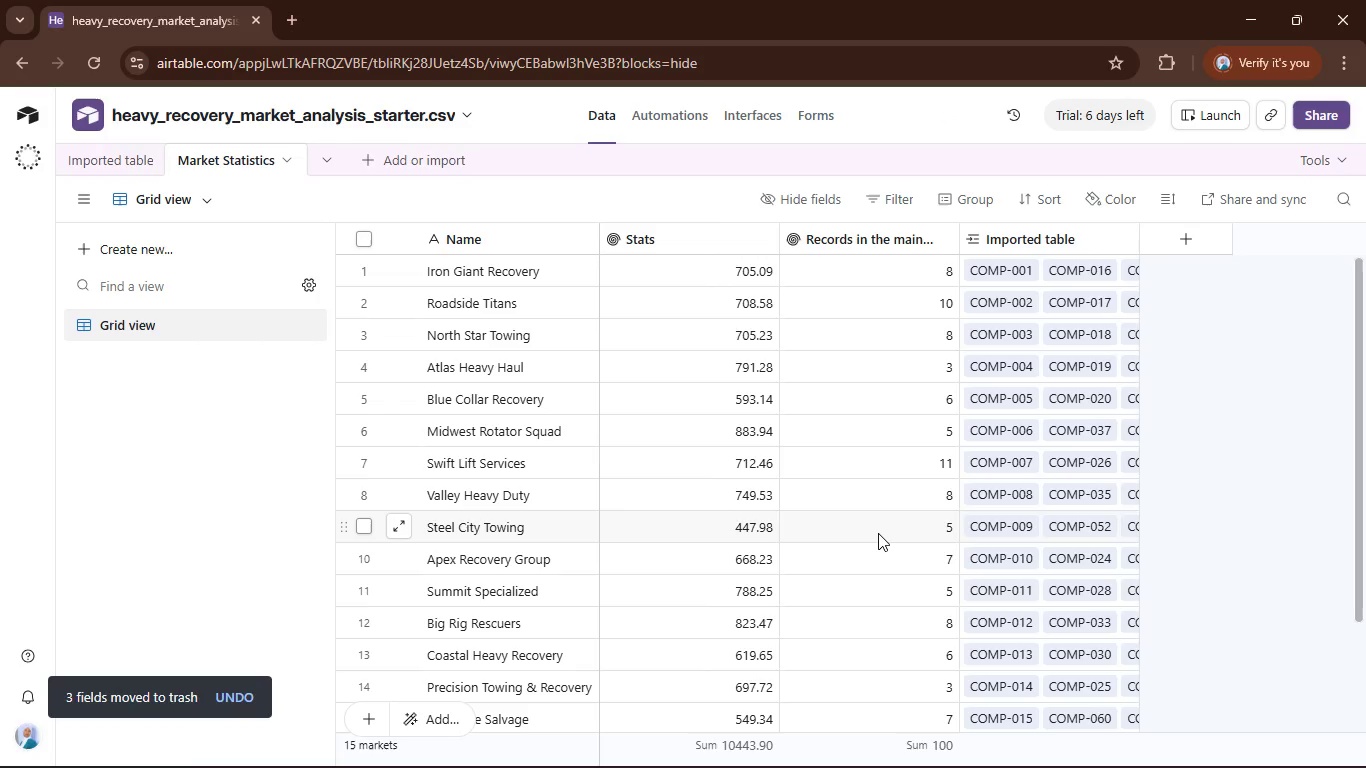 
double_click([121, 162])
 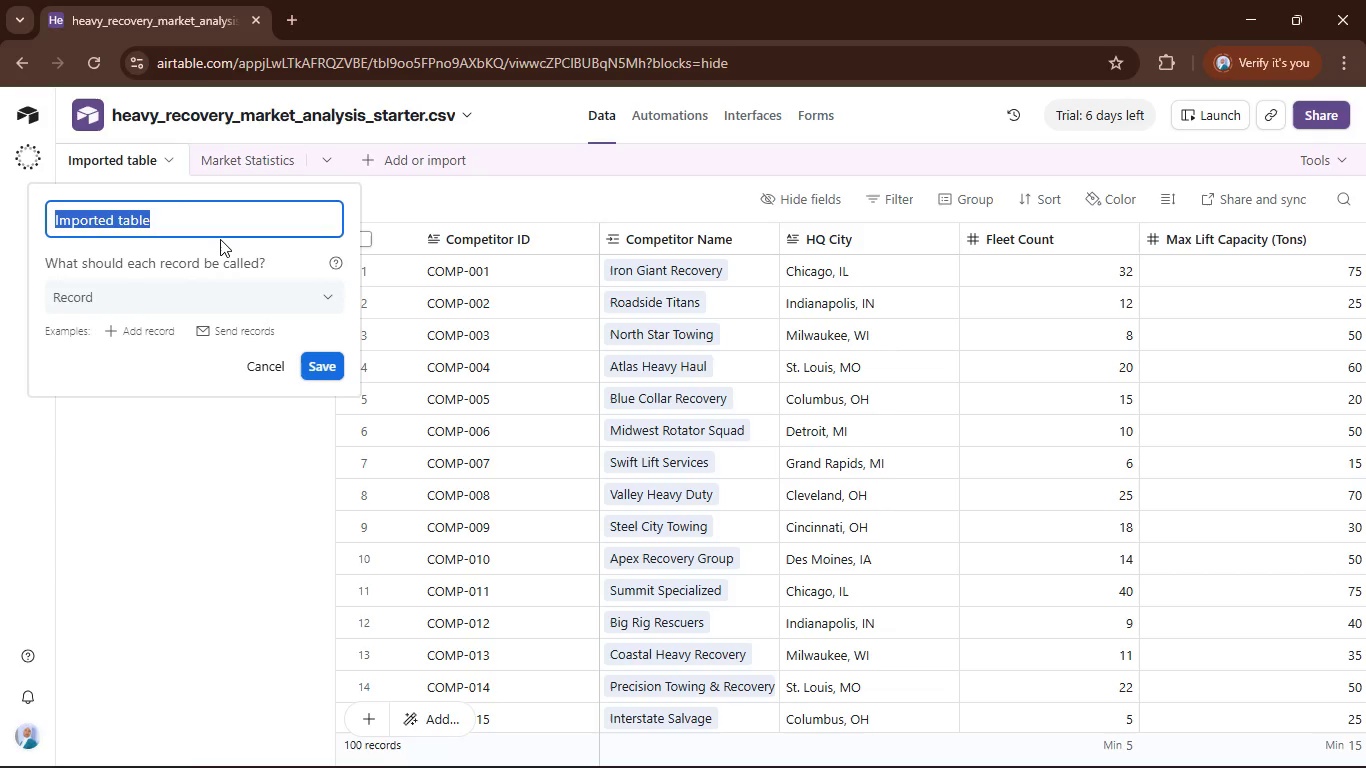 
type(Main Table)
 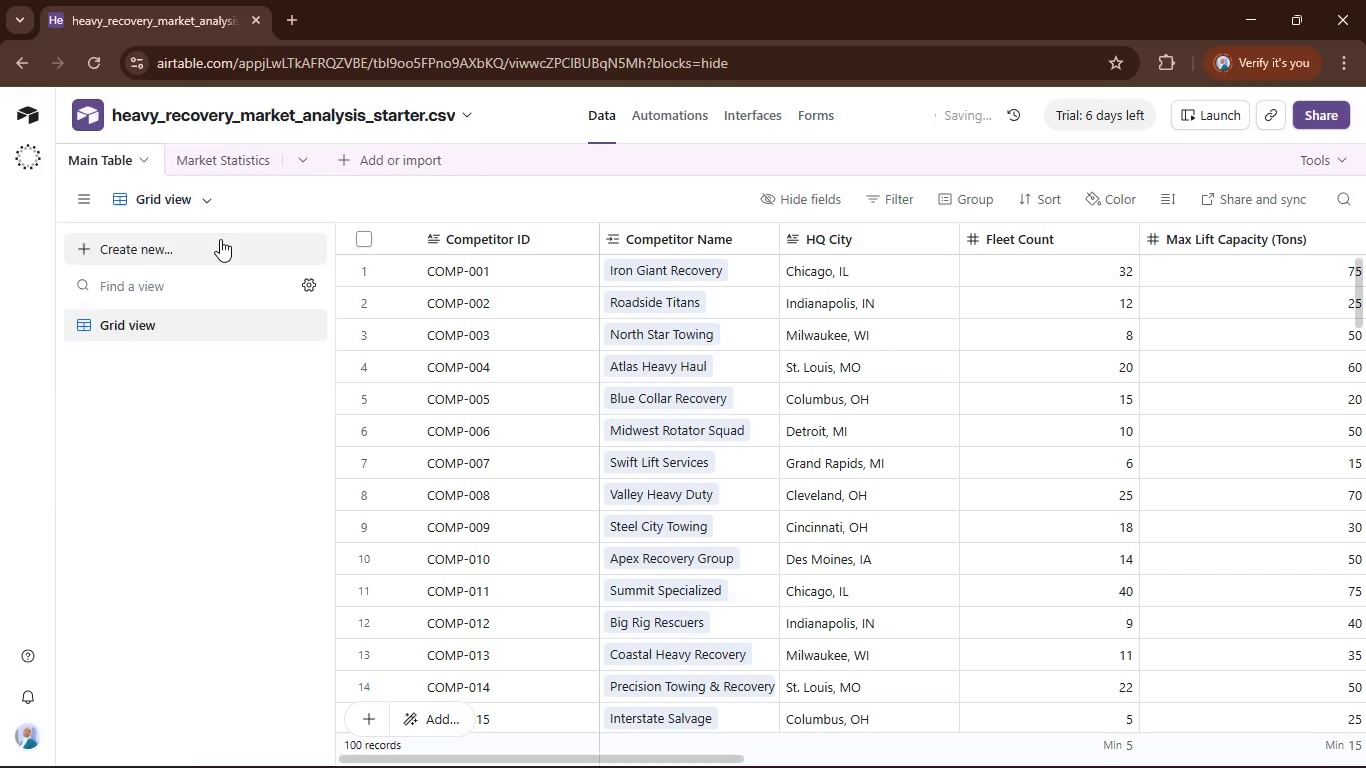 
key(Enter)
 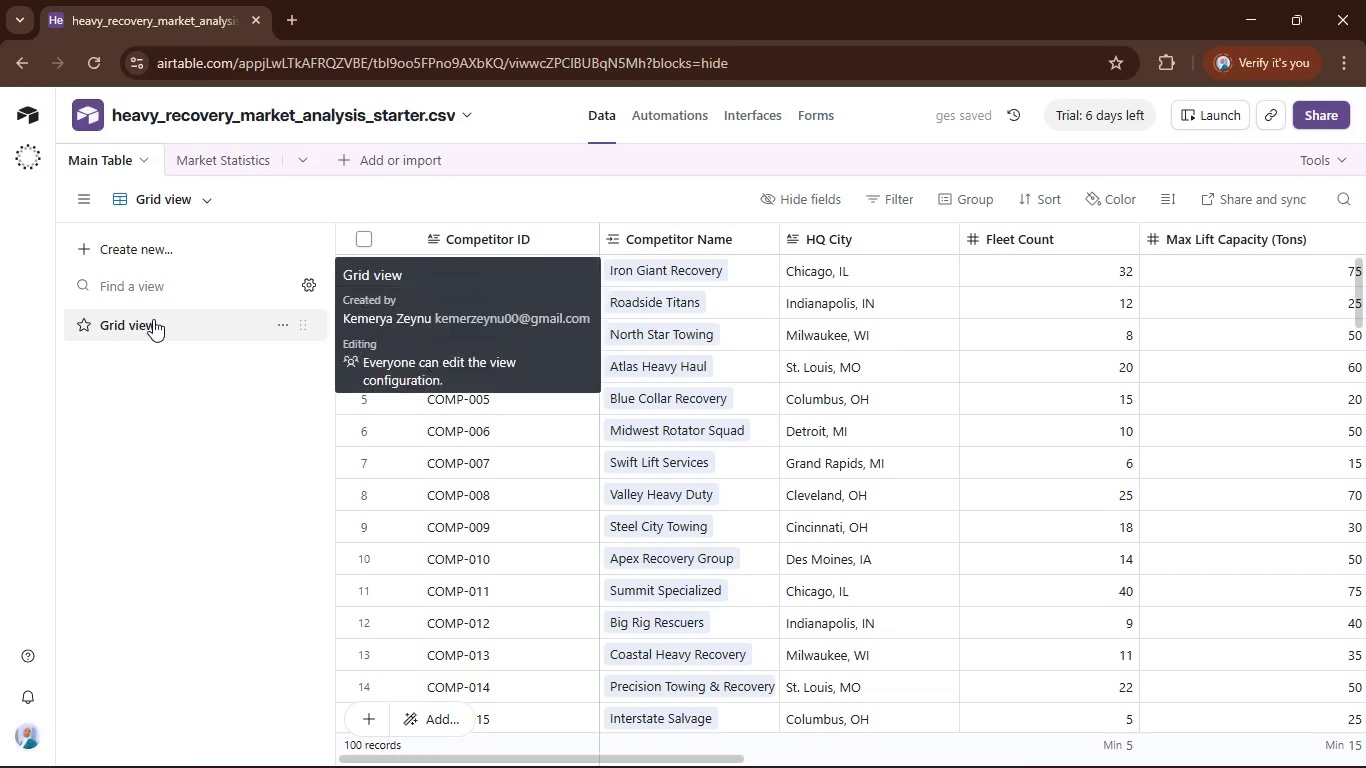 
double_click([153, 319])
 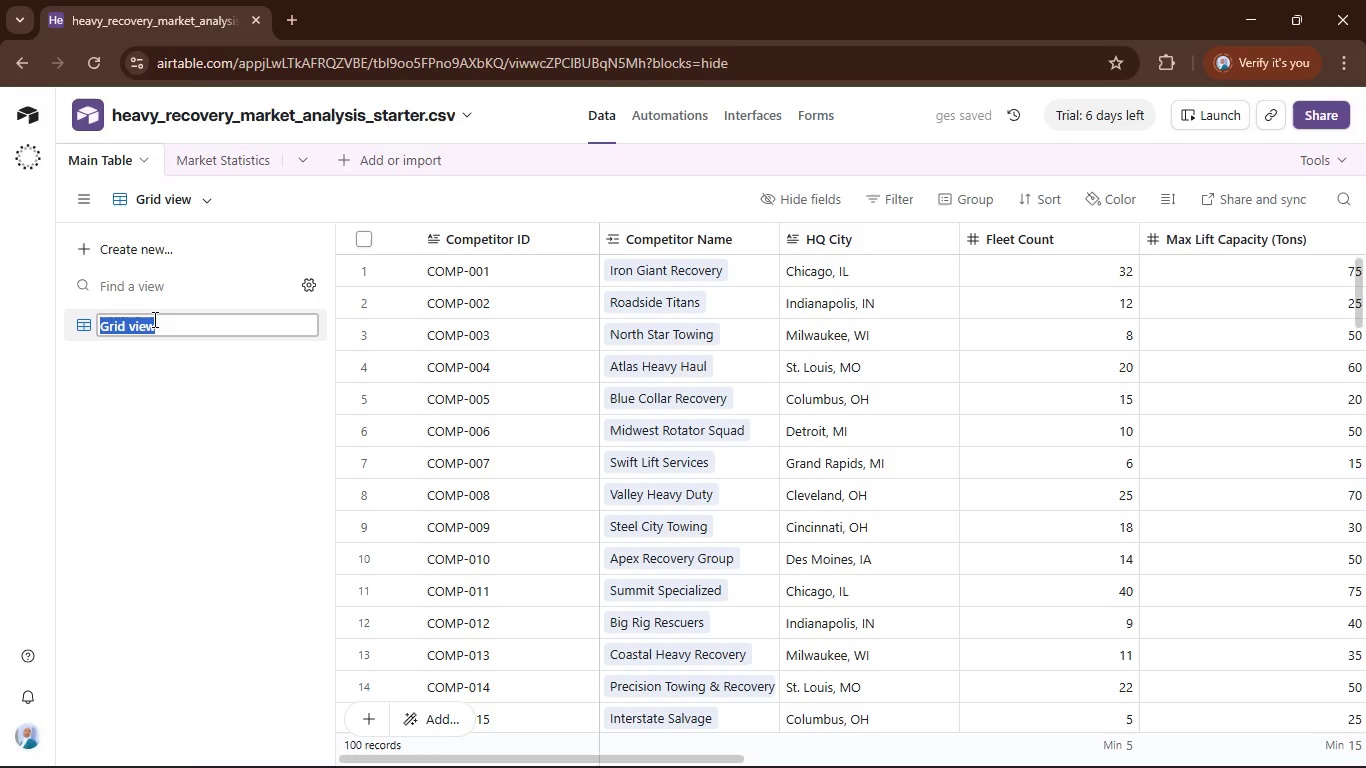 
key(ArrowLeft)
 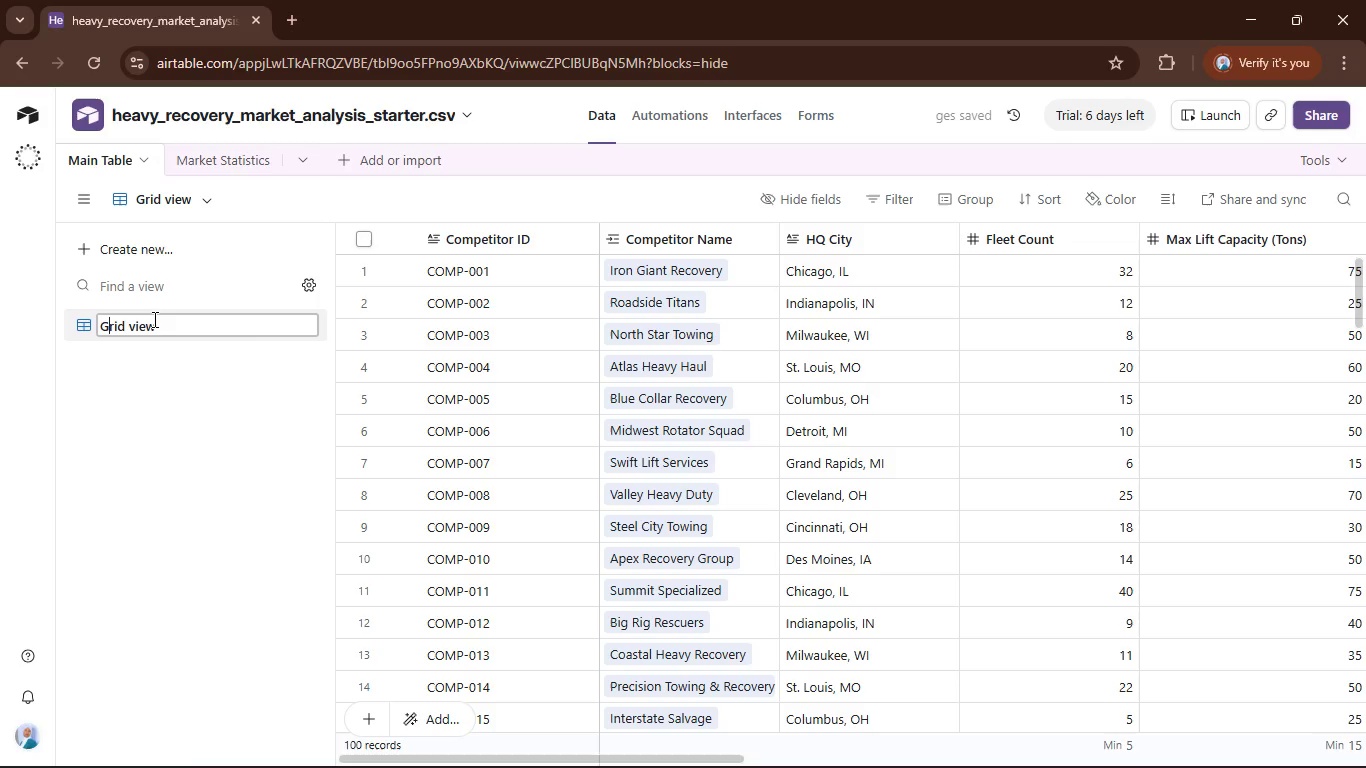 
key(ArrowRight)
 